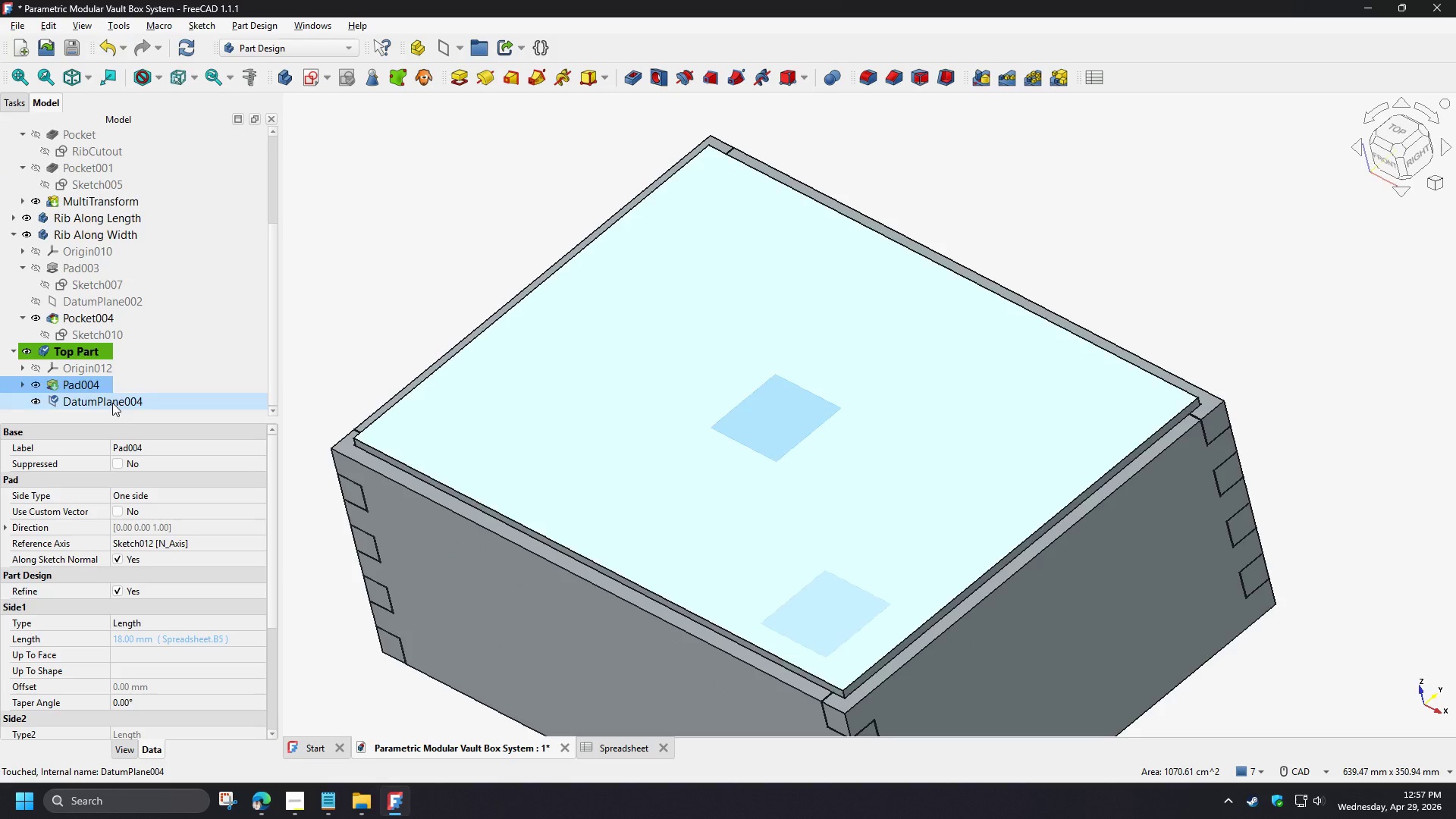 
key(Space)
 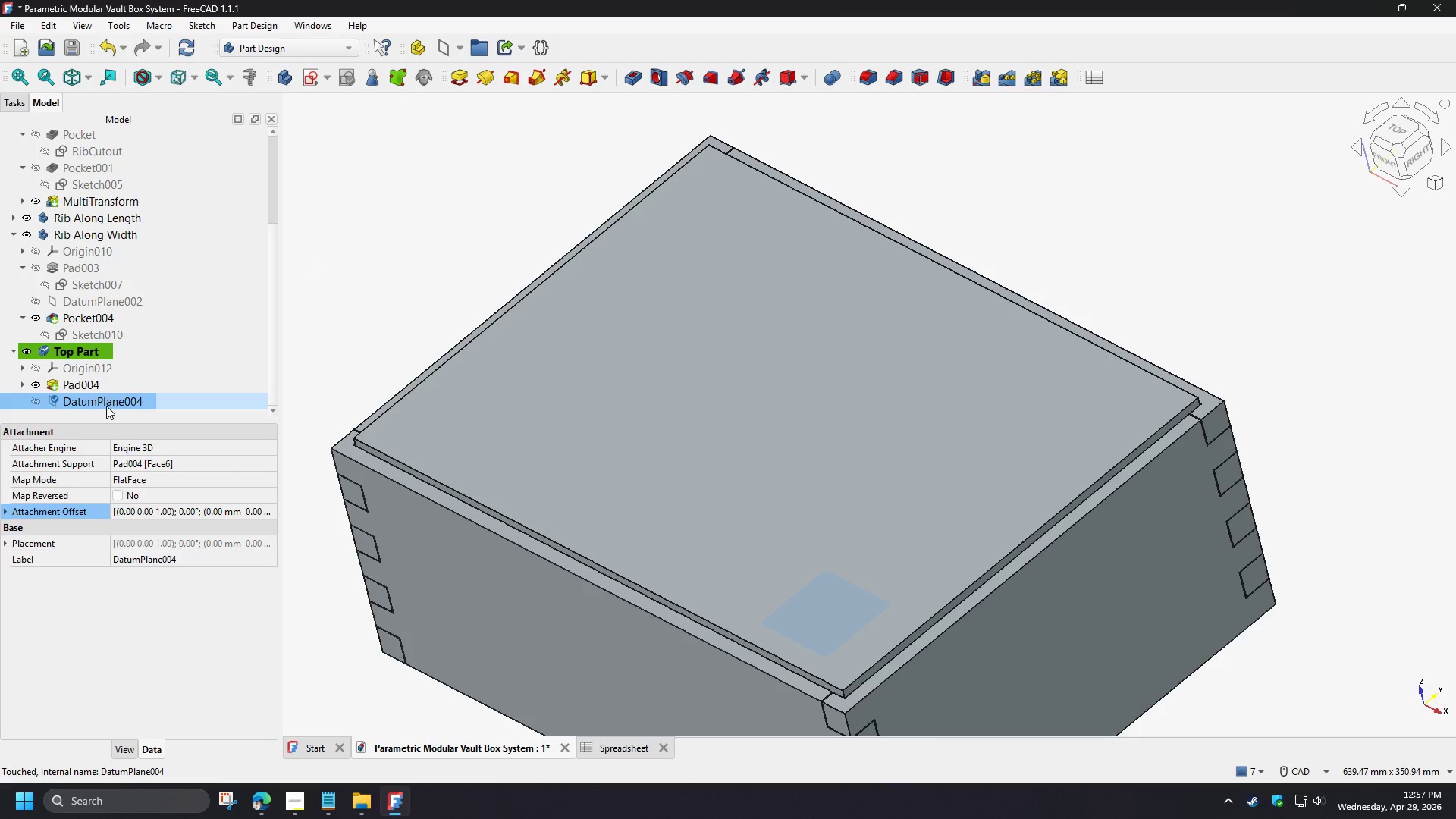 
key(Space)
 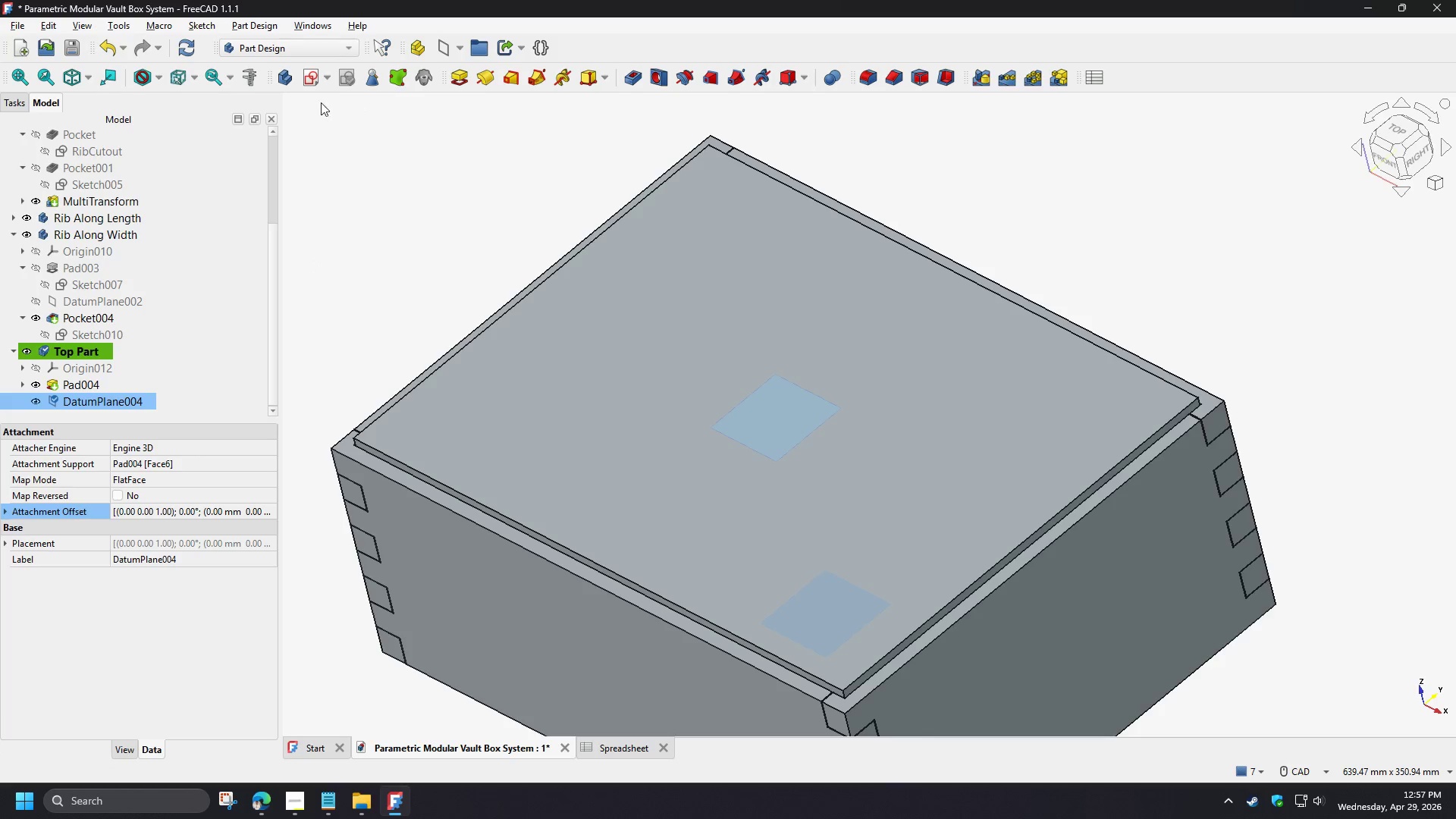 
left_click([309, 82])
 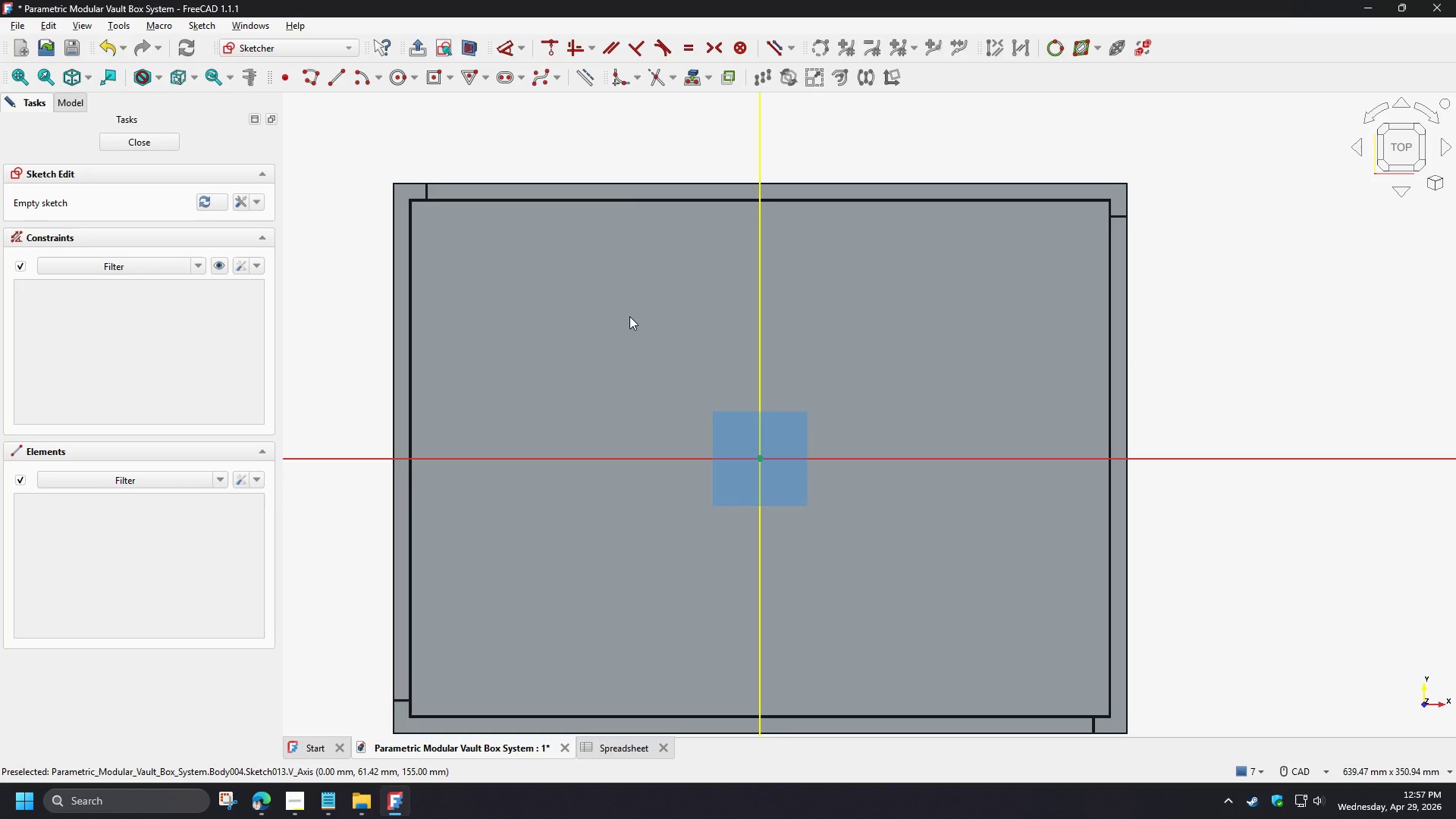 
wait(8.53)
 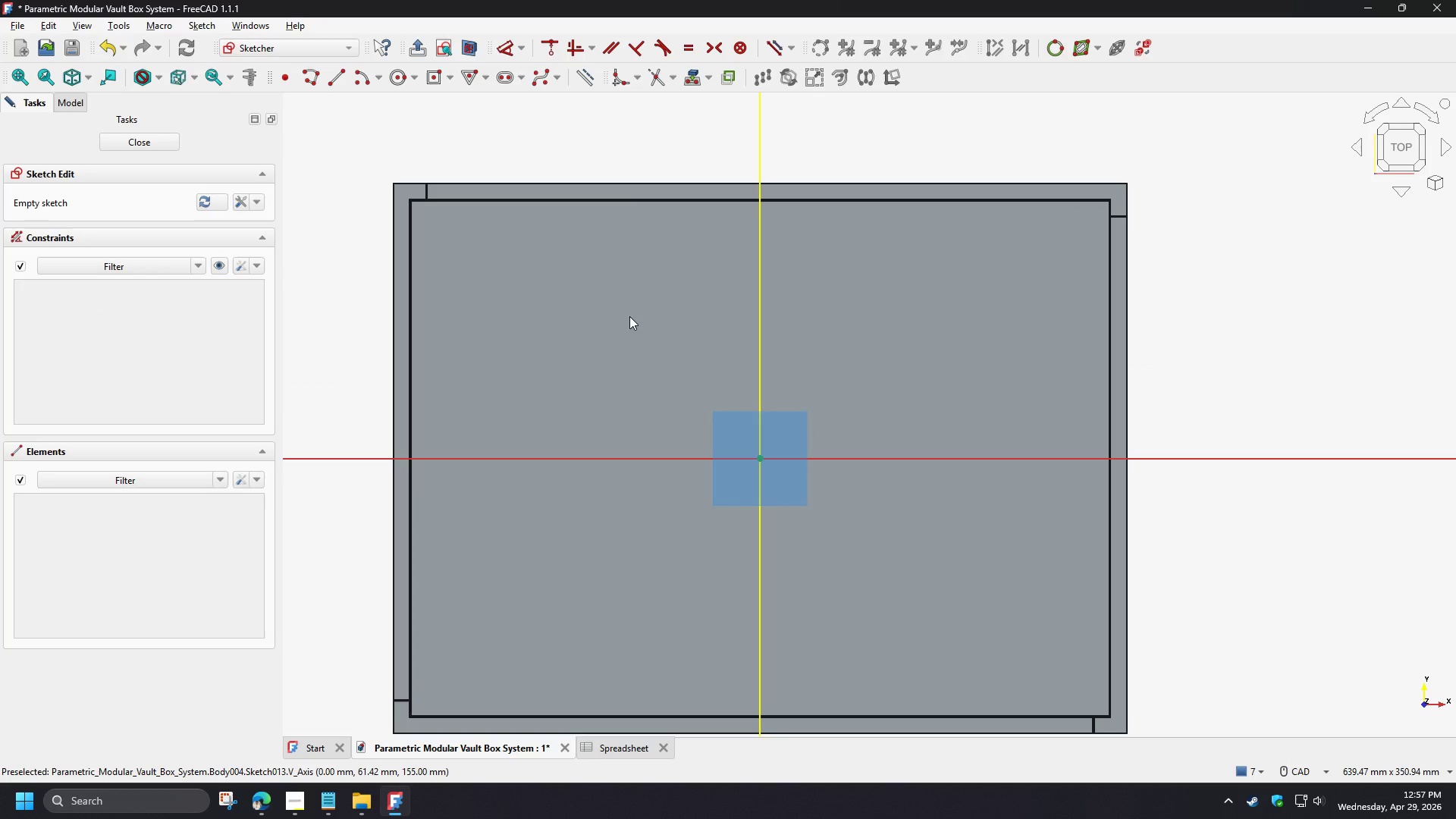 
left_click([434, 75])
 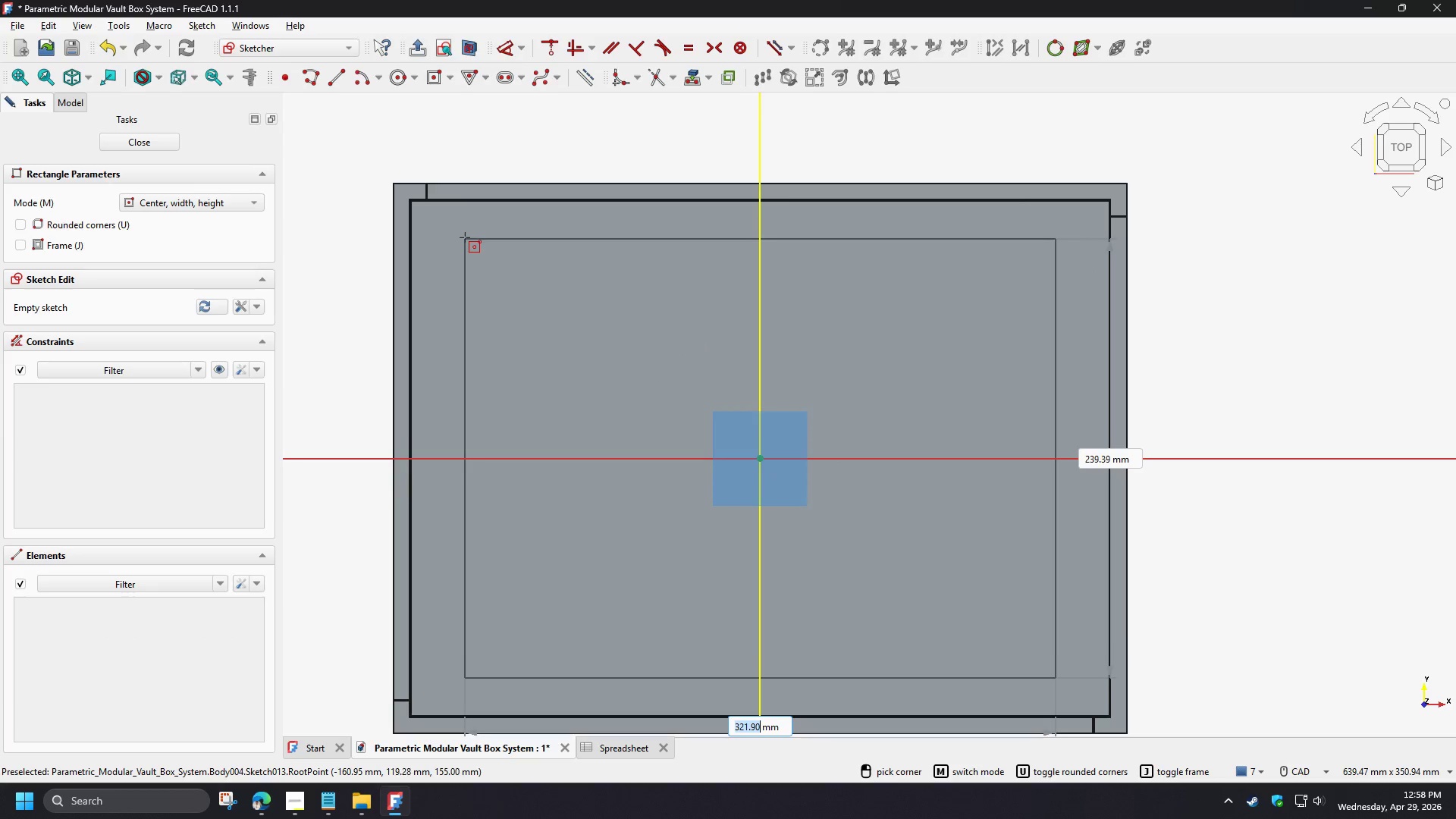 
left_click([456, 234])
 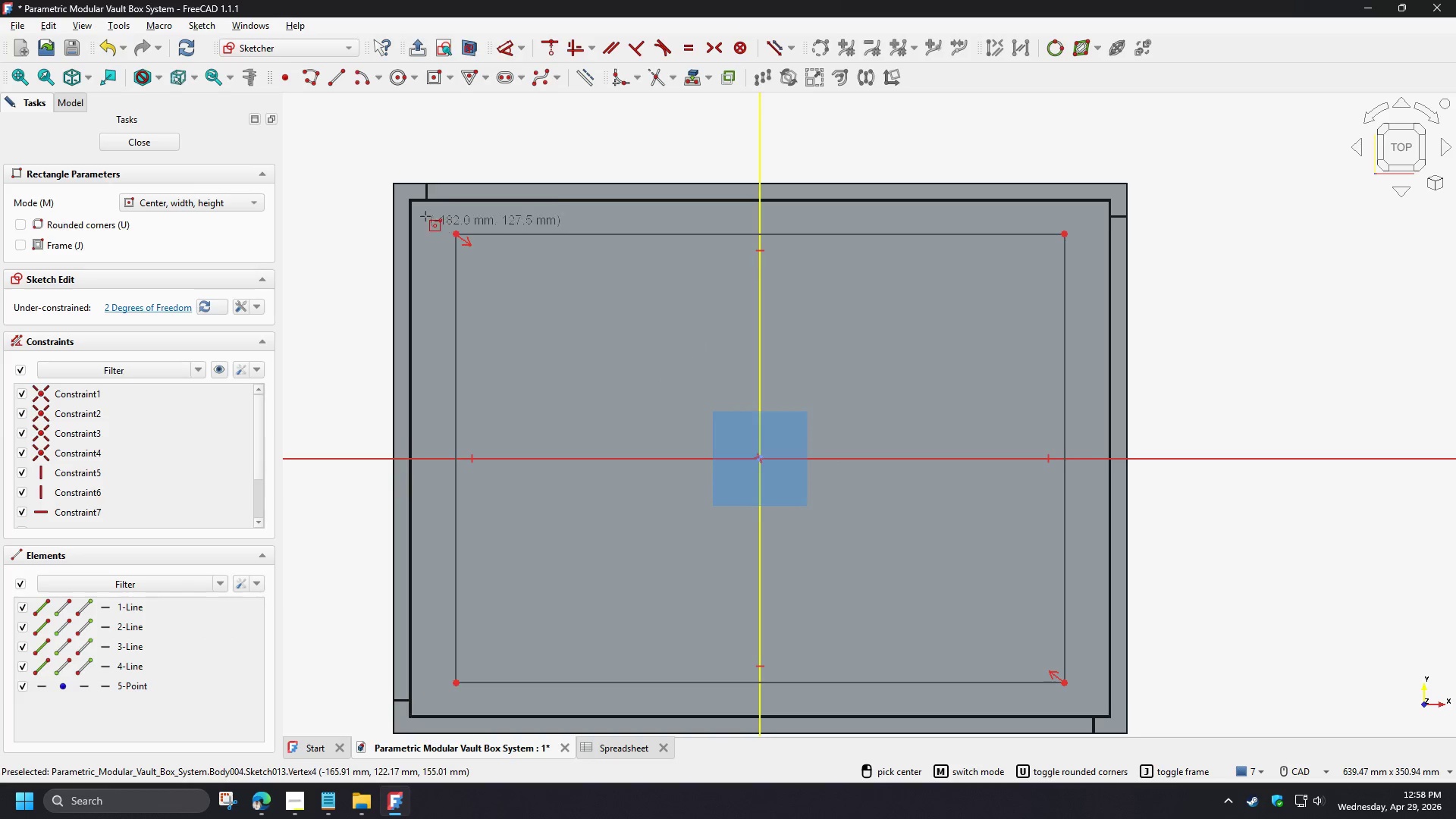 
right_click([410, 203])
 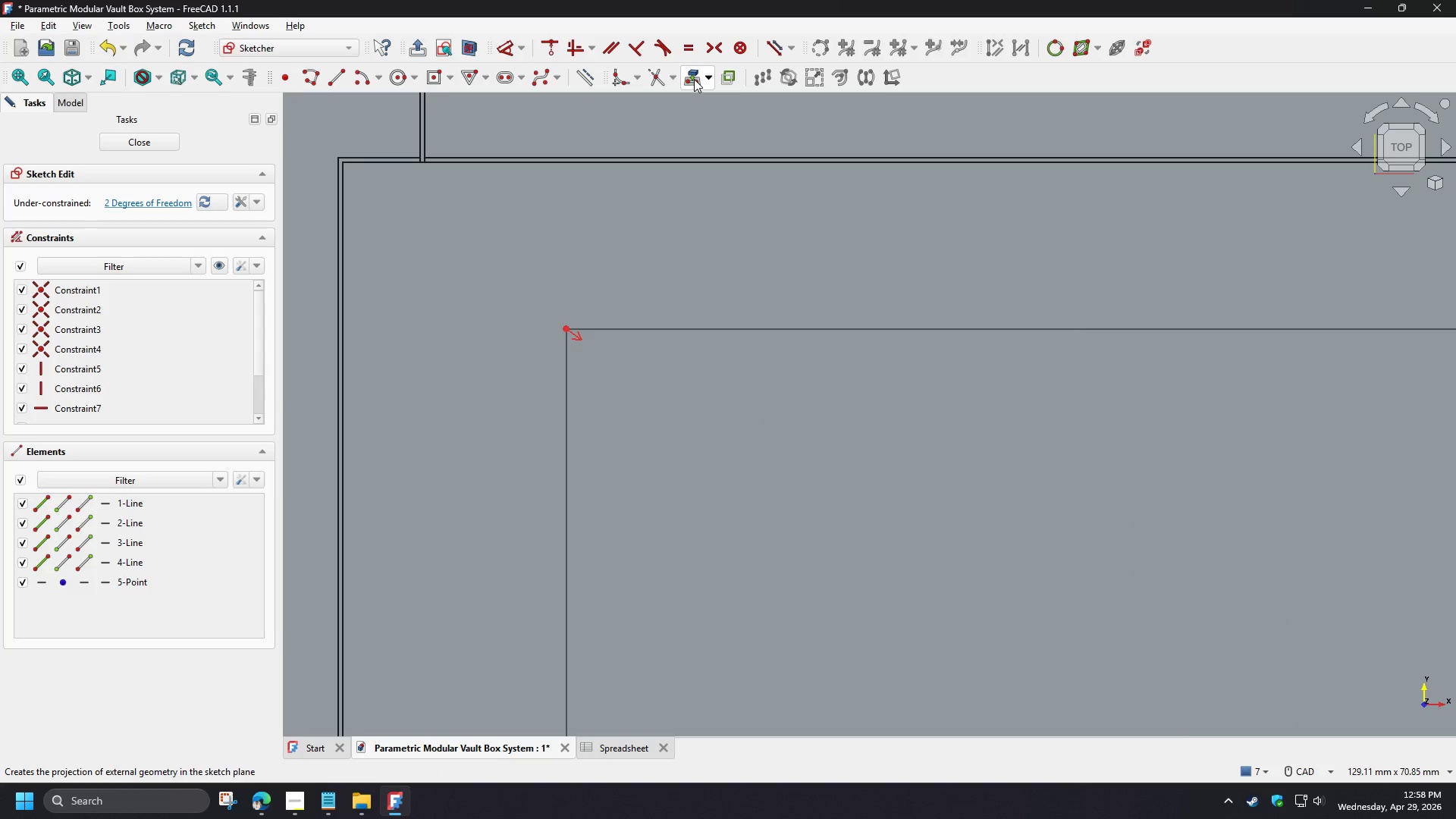 
scroll: coordinate [428, 211], scroll_direction: up, amount: 8.0
 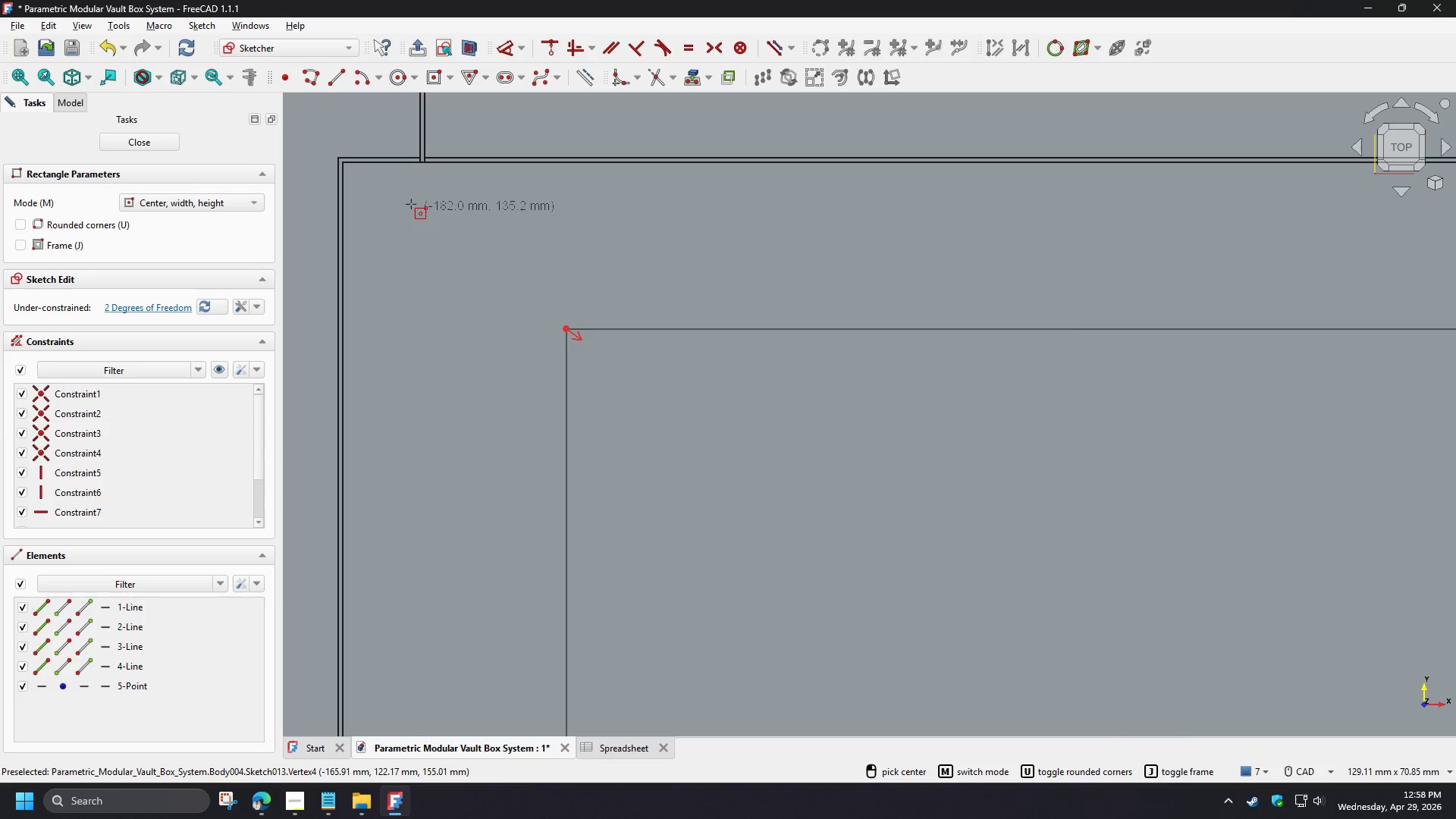 
left_click([694, 79])
 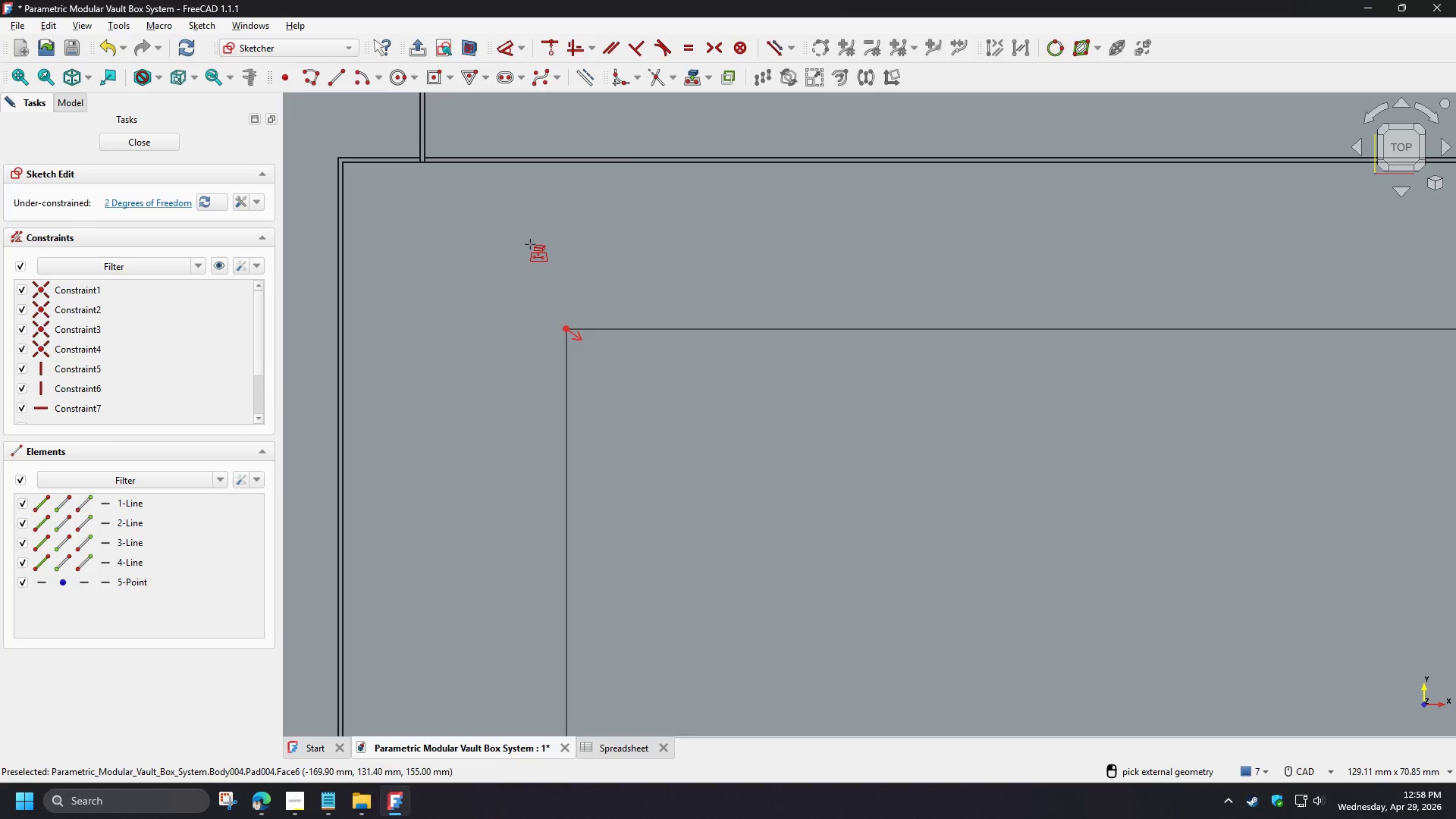 
left_click([530, 244])
 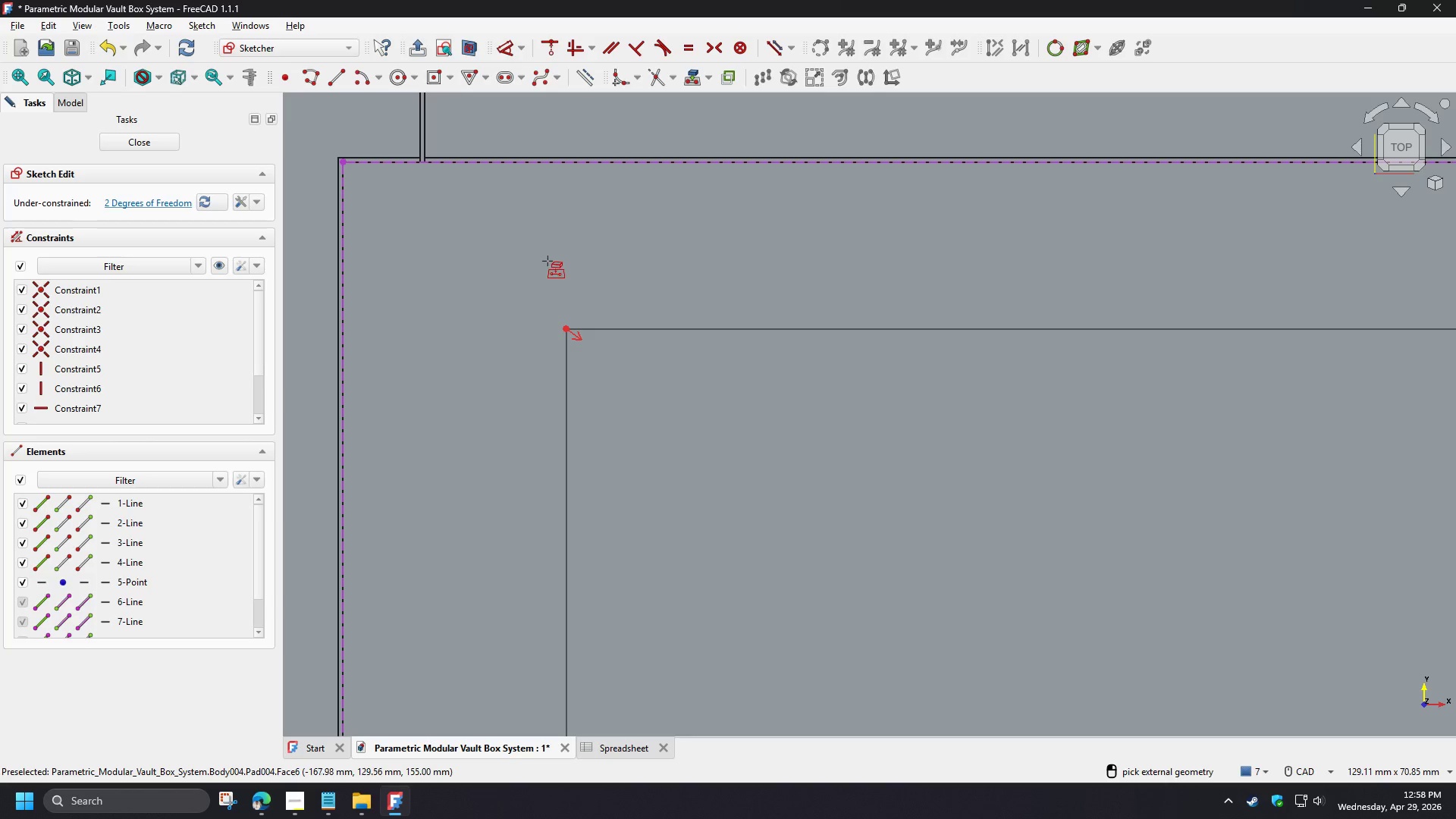 
right_click([548, 261])
 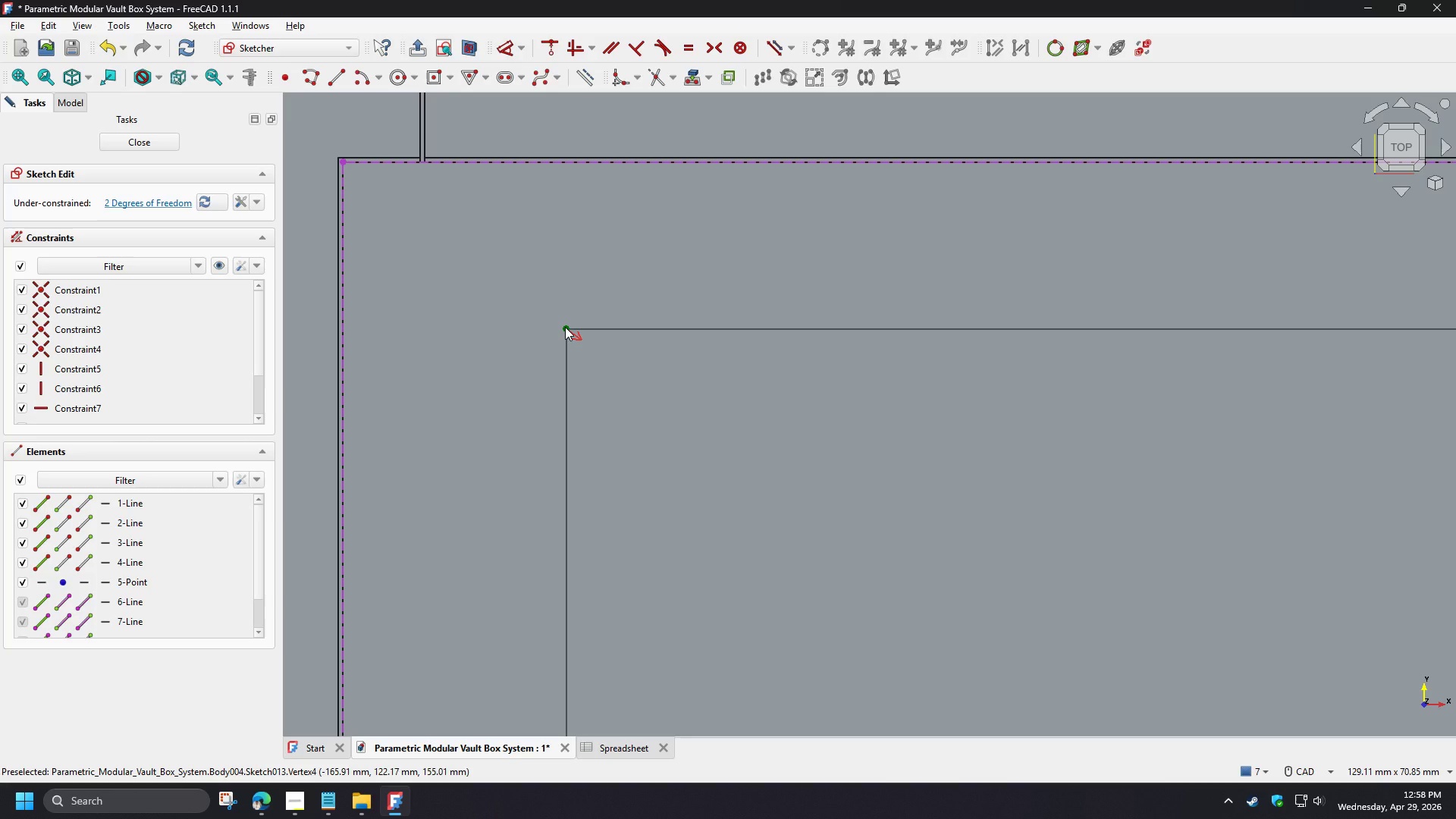 
wait(5.83)
 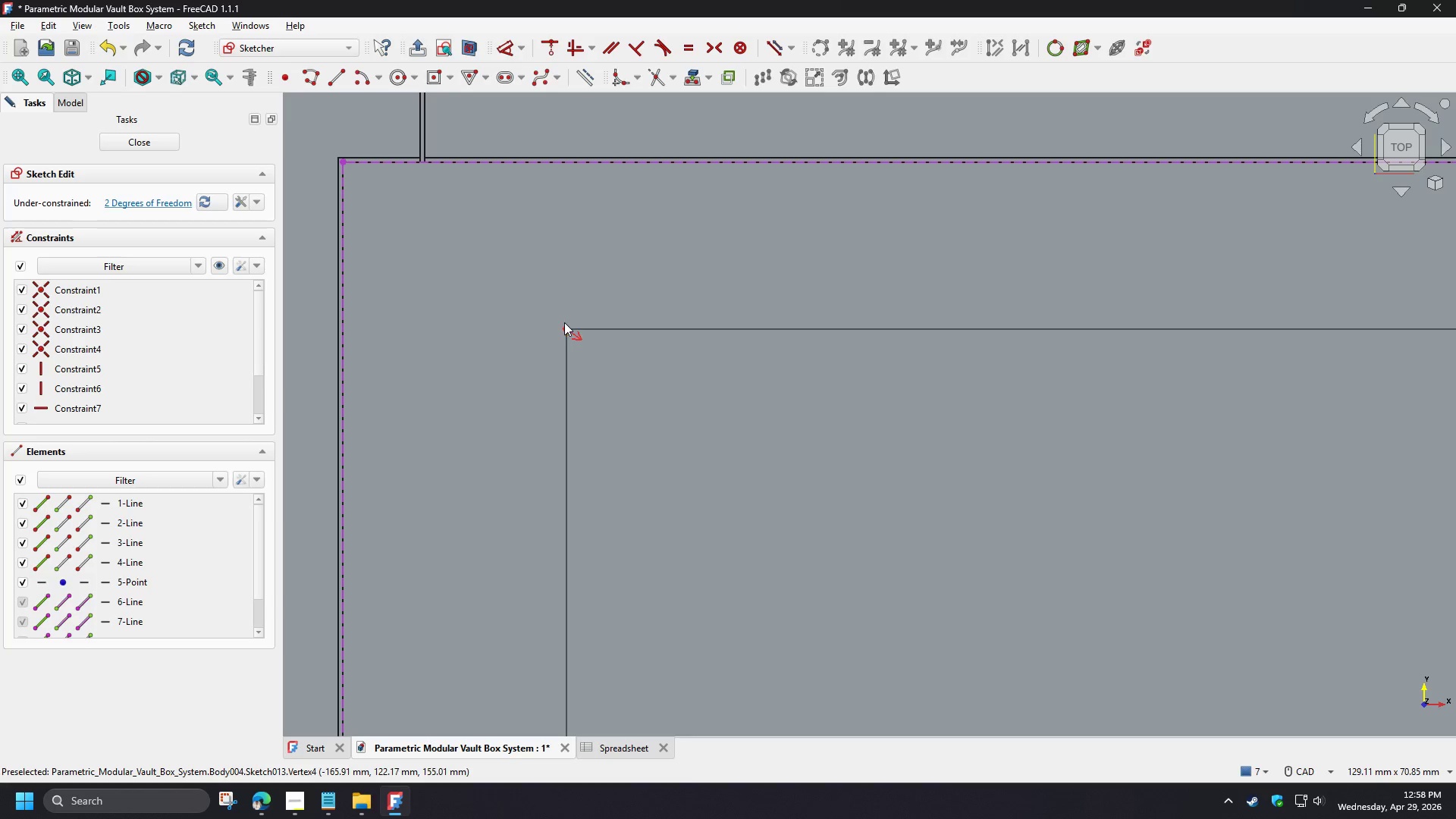 
left_click([565, 327])
 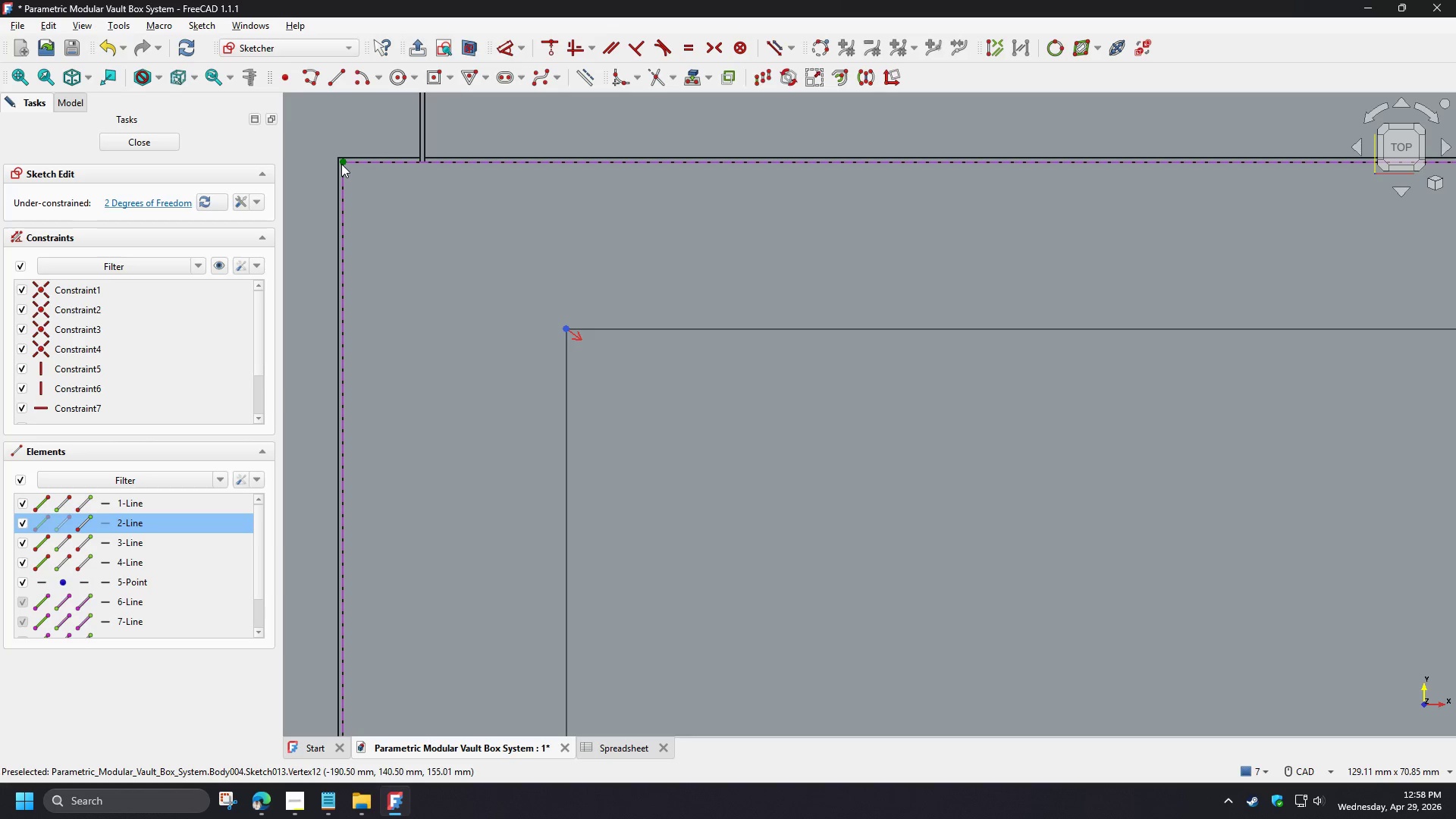 
left_click([341, 163])
 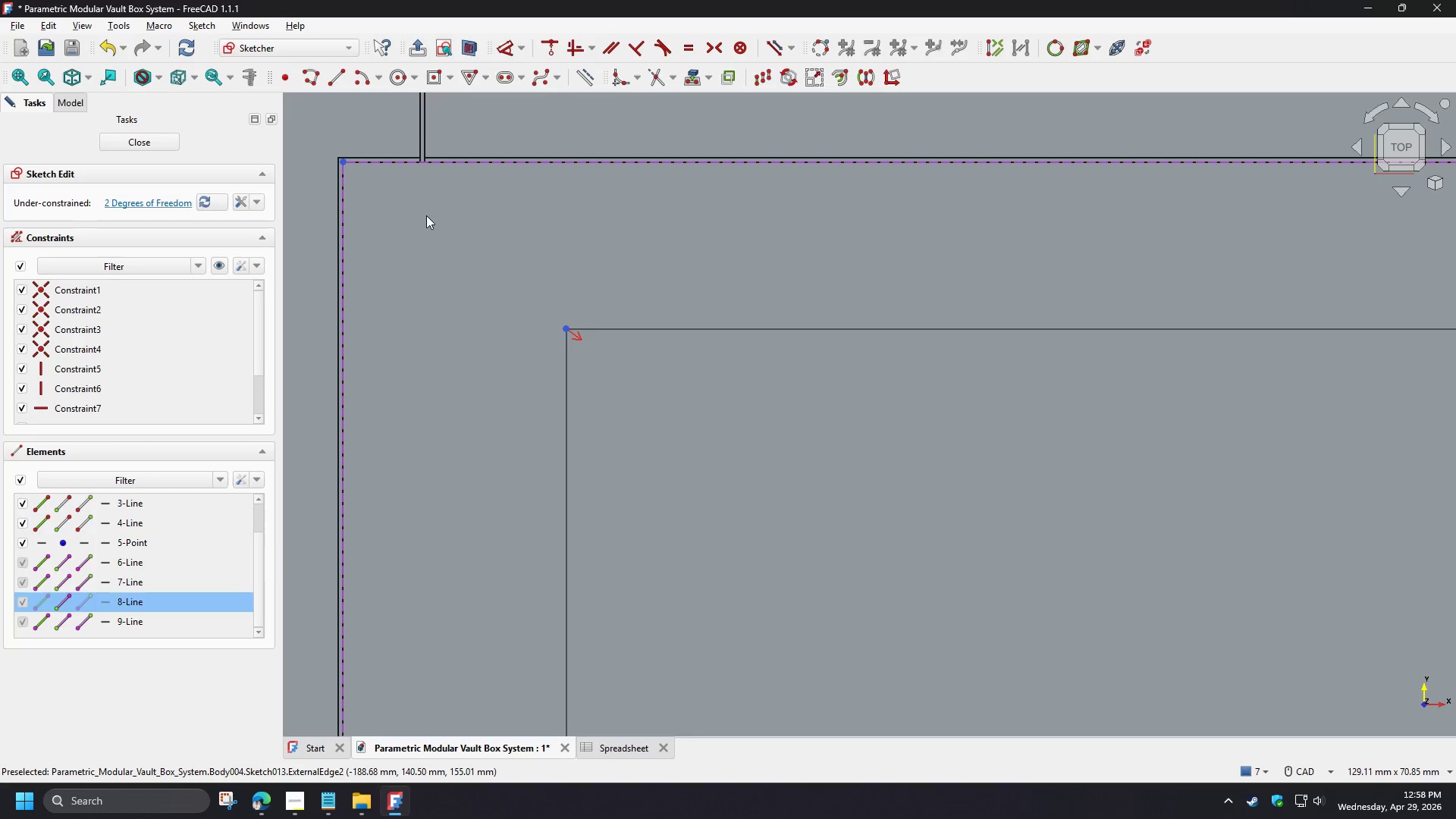 
key(D)
 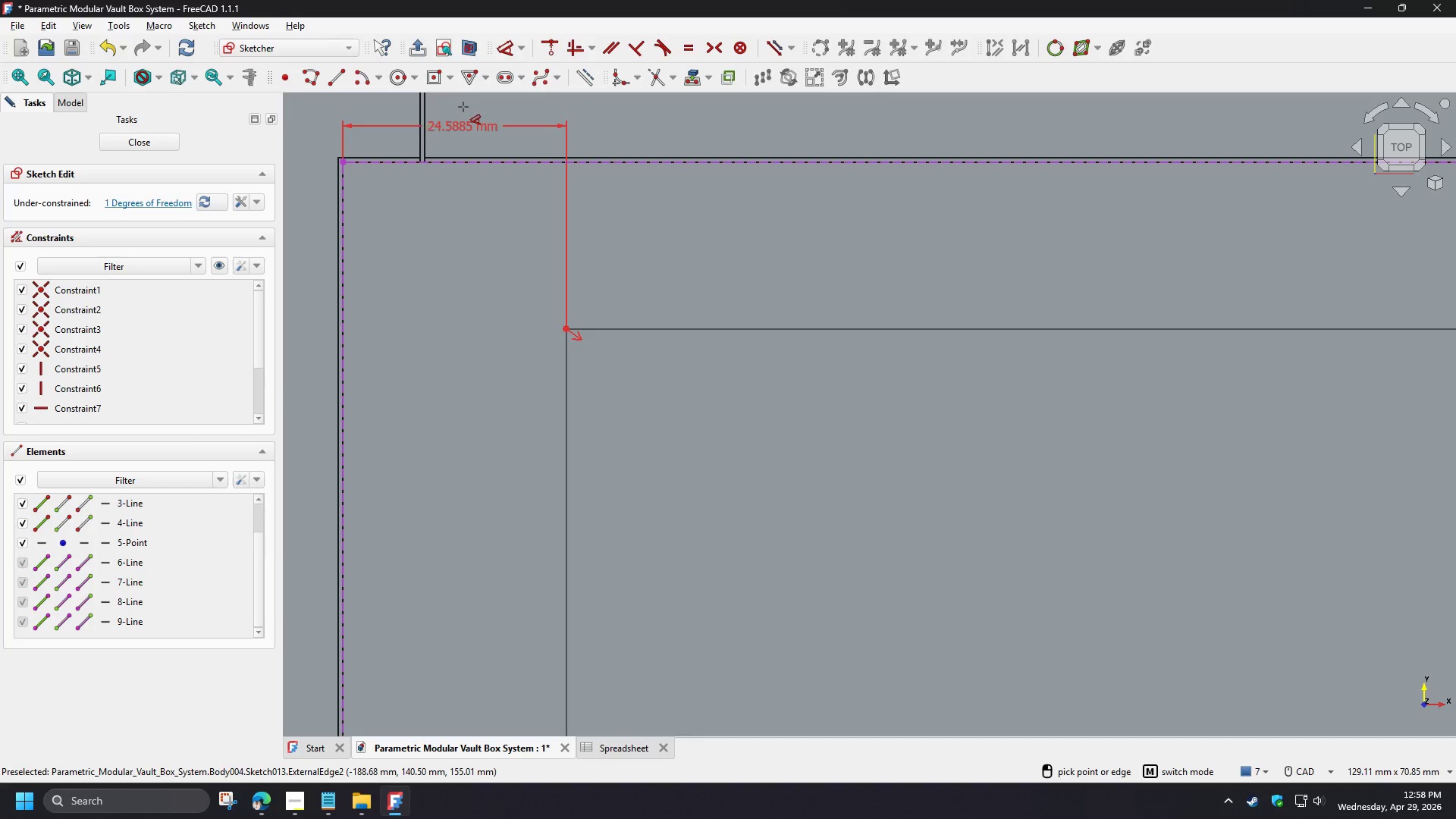 
left_click([472, 106])
 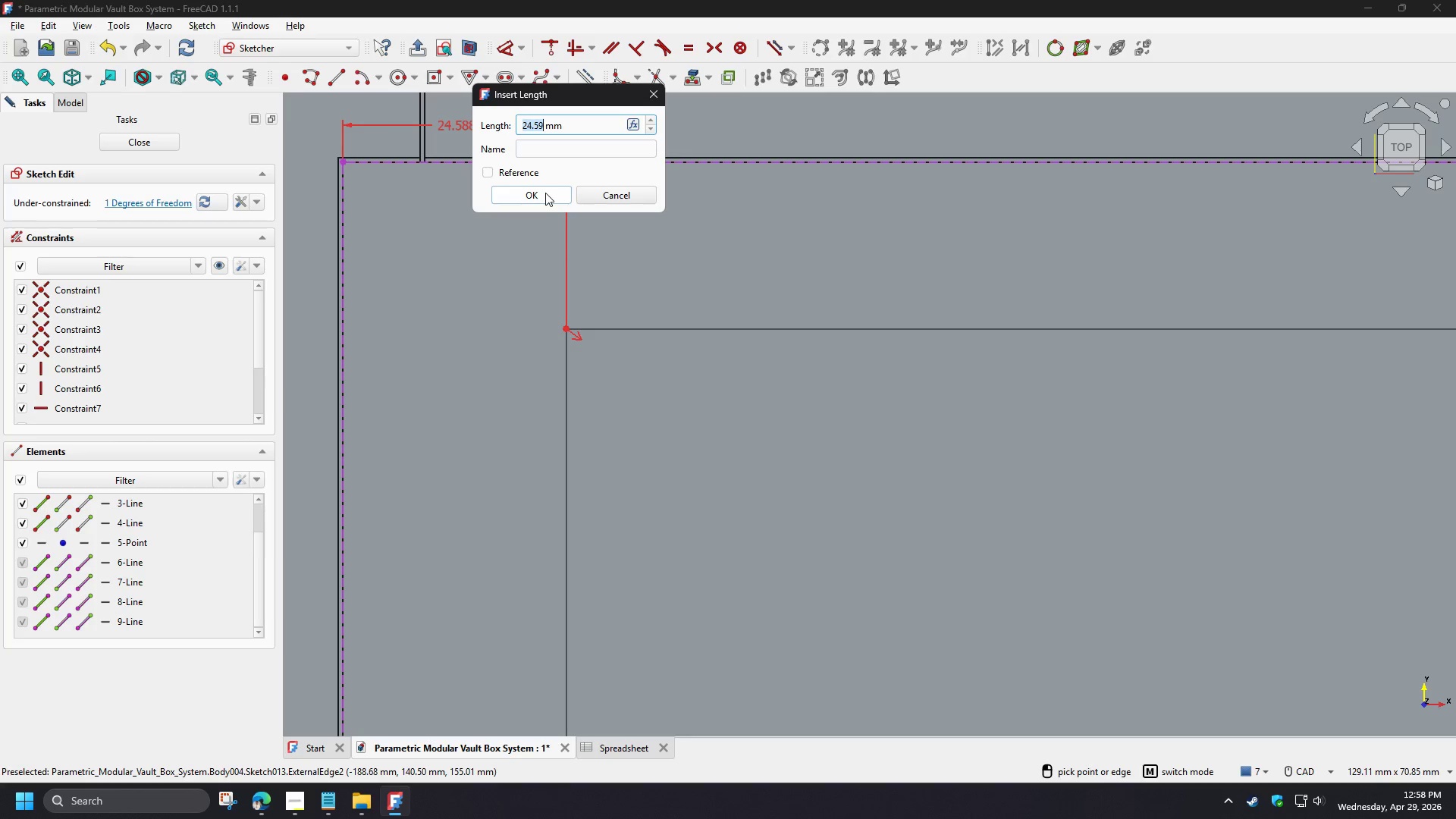 
wait(10.36)
 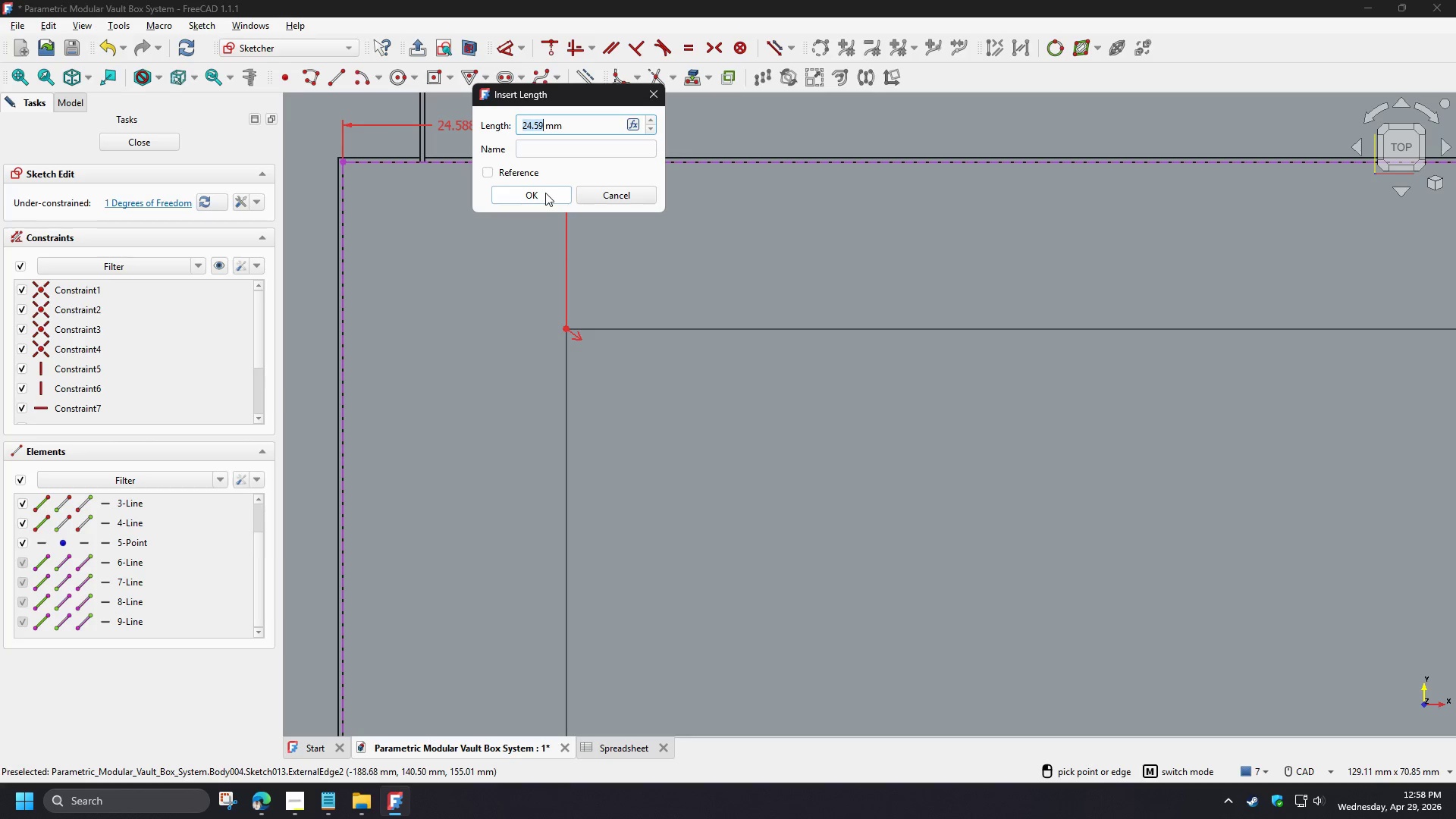 
key(Numpad2)
 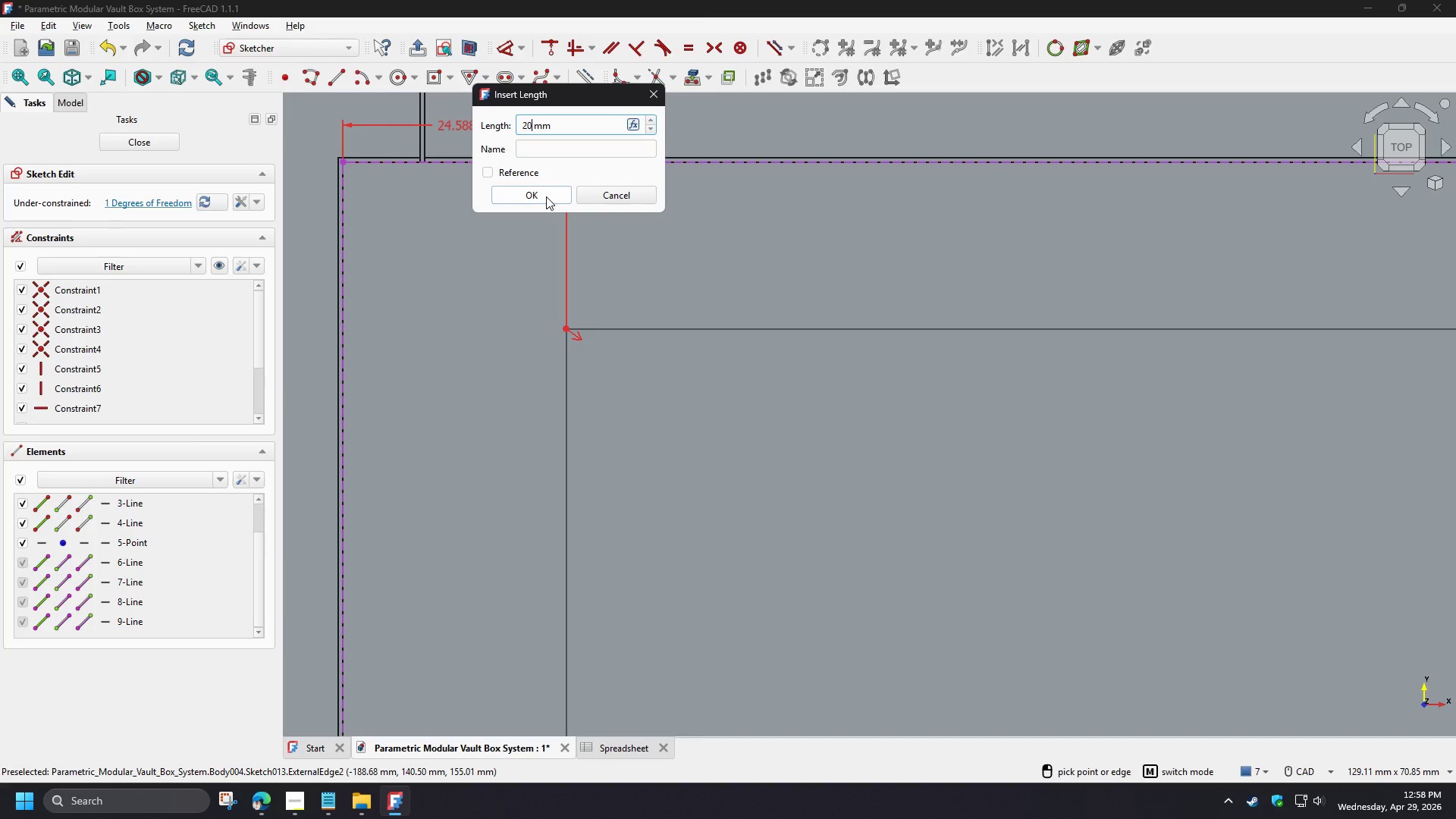 
key(Numpad0)
 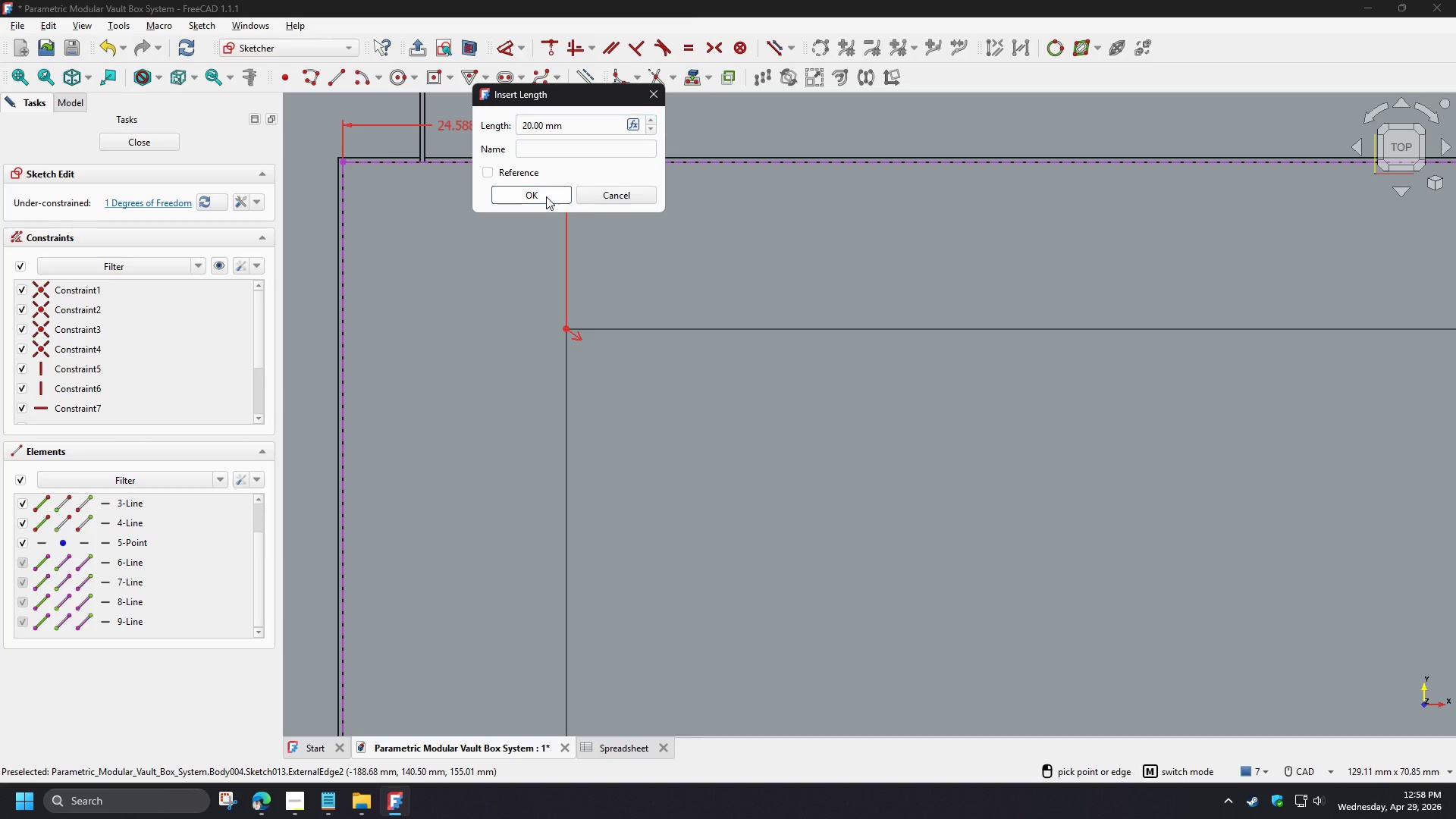 
left_click([546, 196])
 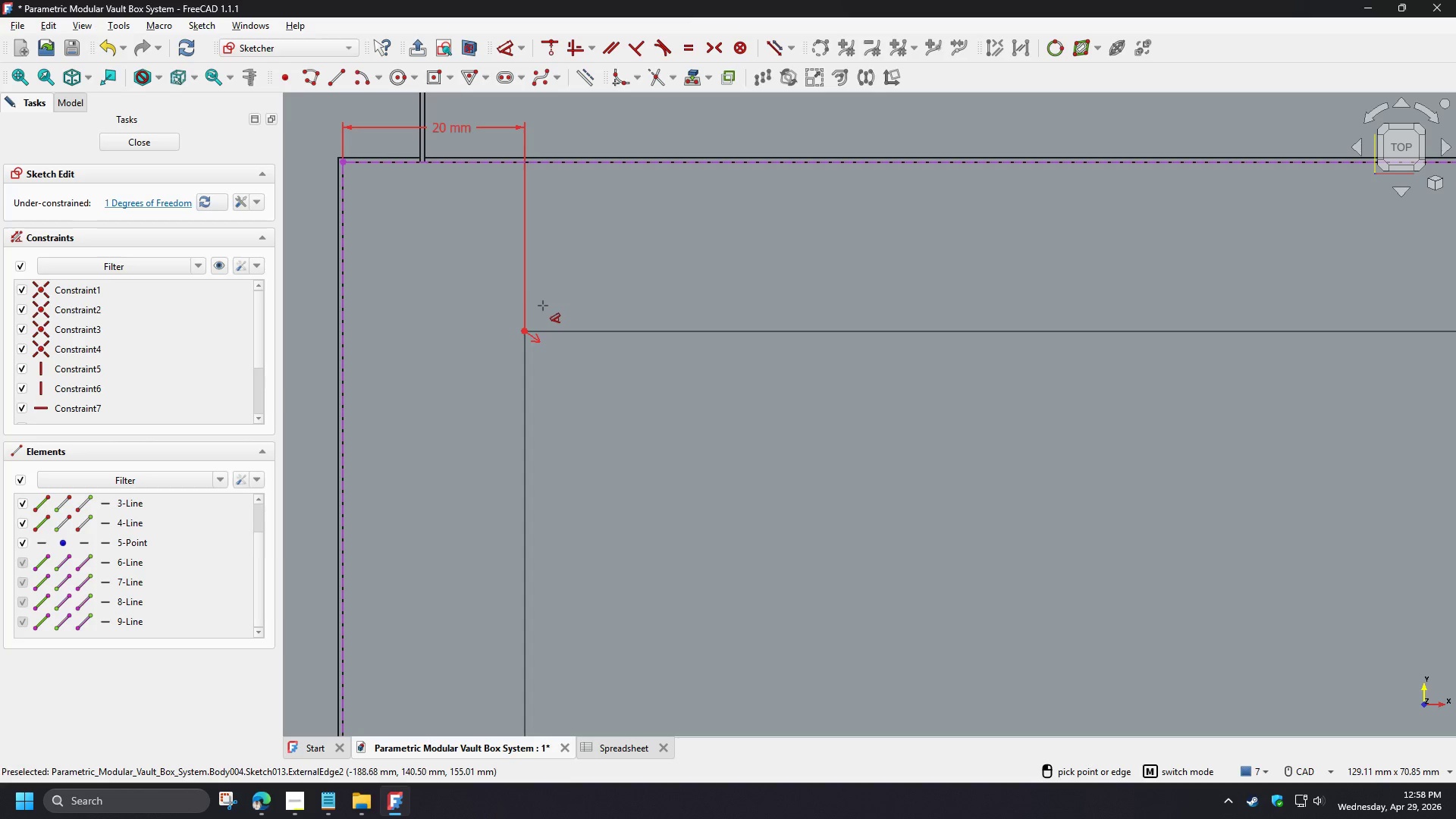 
right_click([543, 306])
 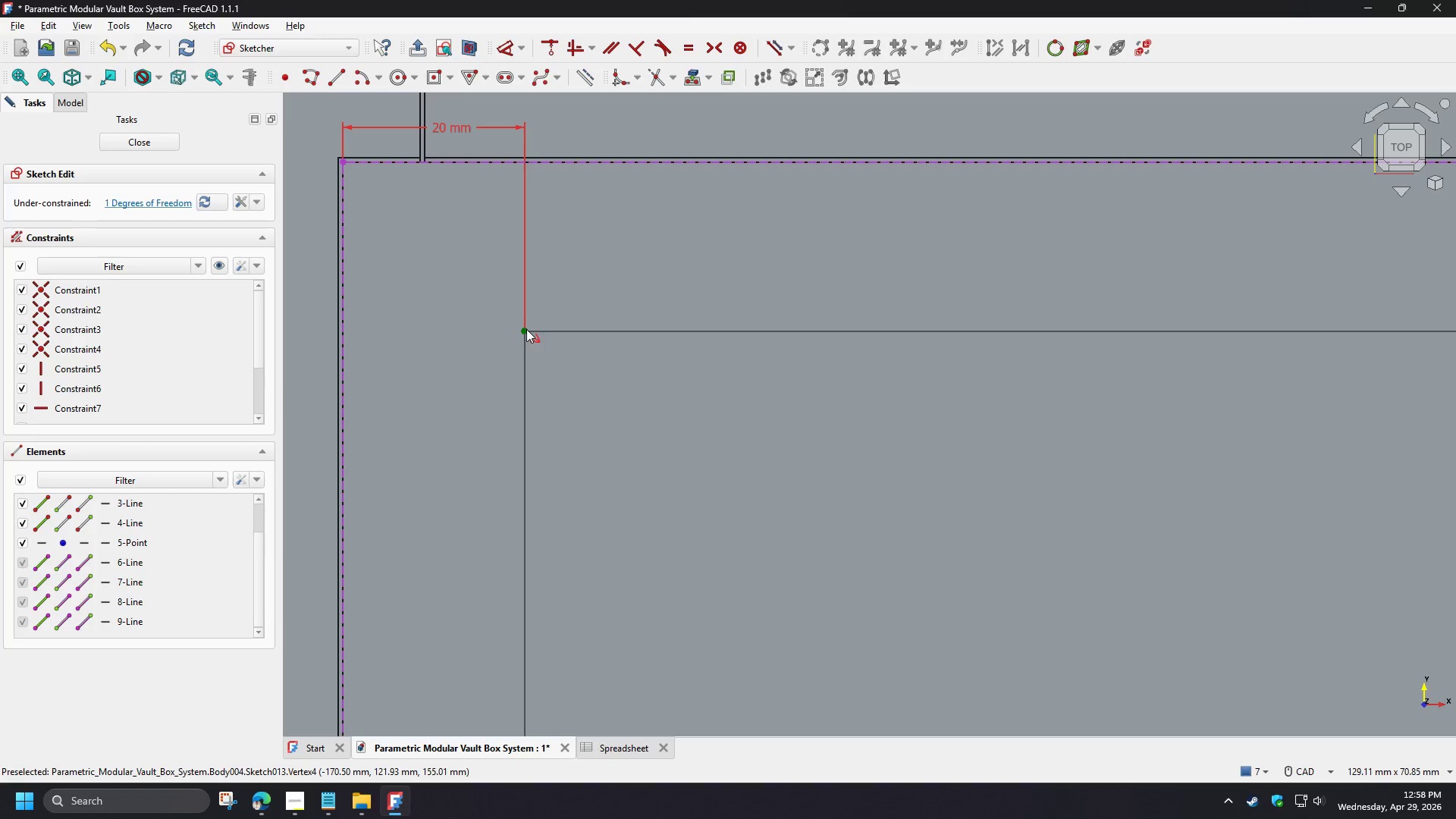 
left_click([526, 329])
 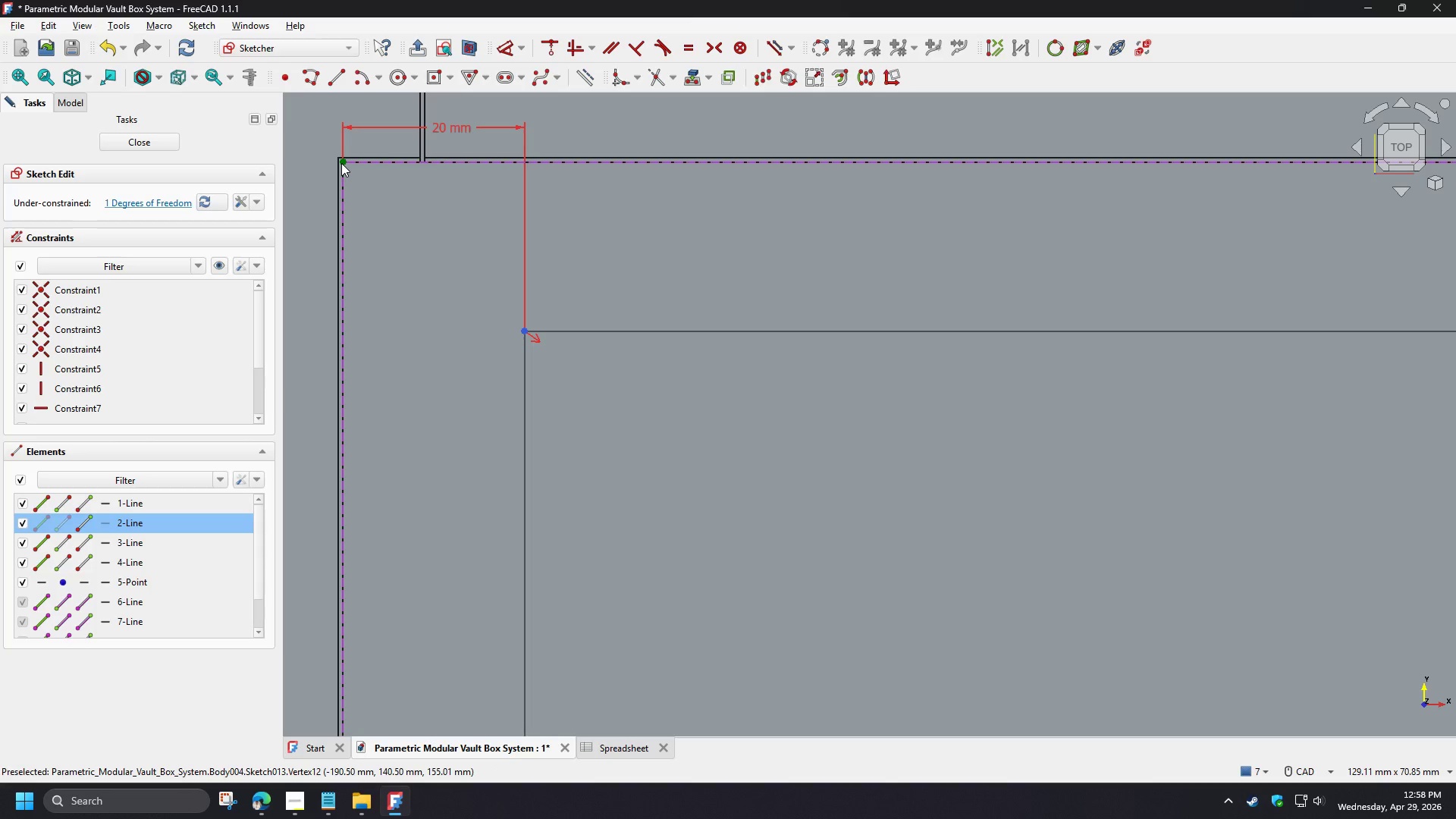 
left_click([341, 163])
 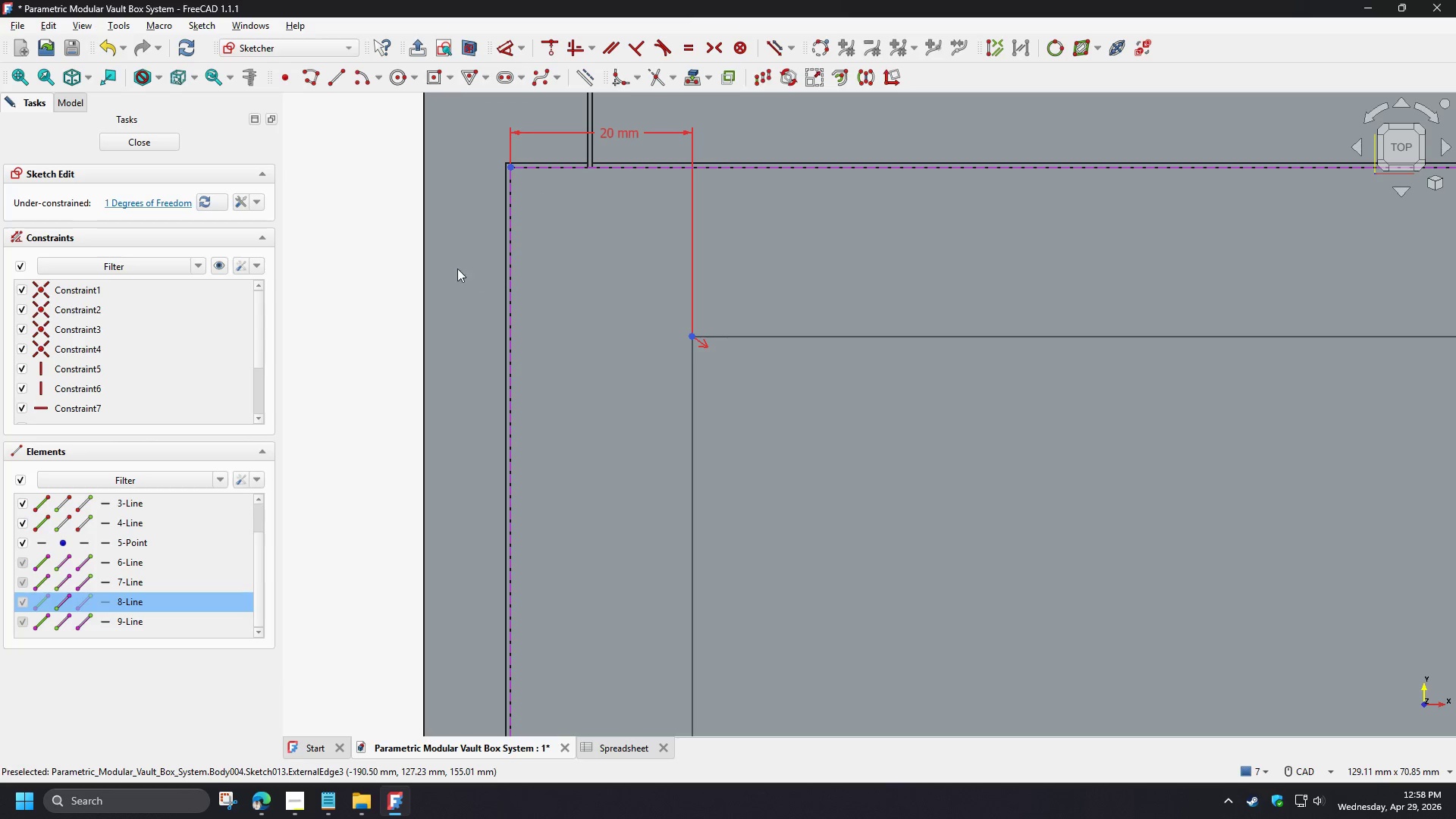 
key(D)
 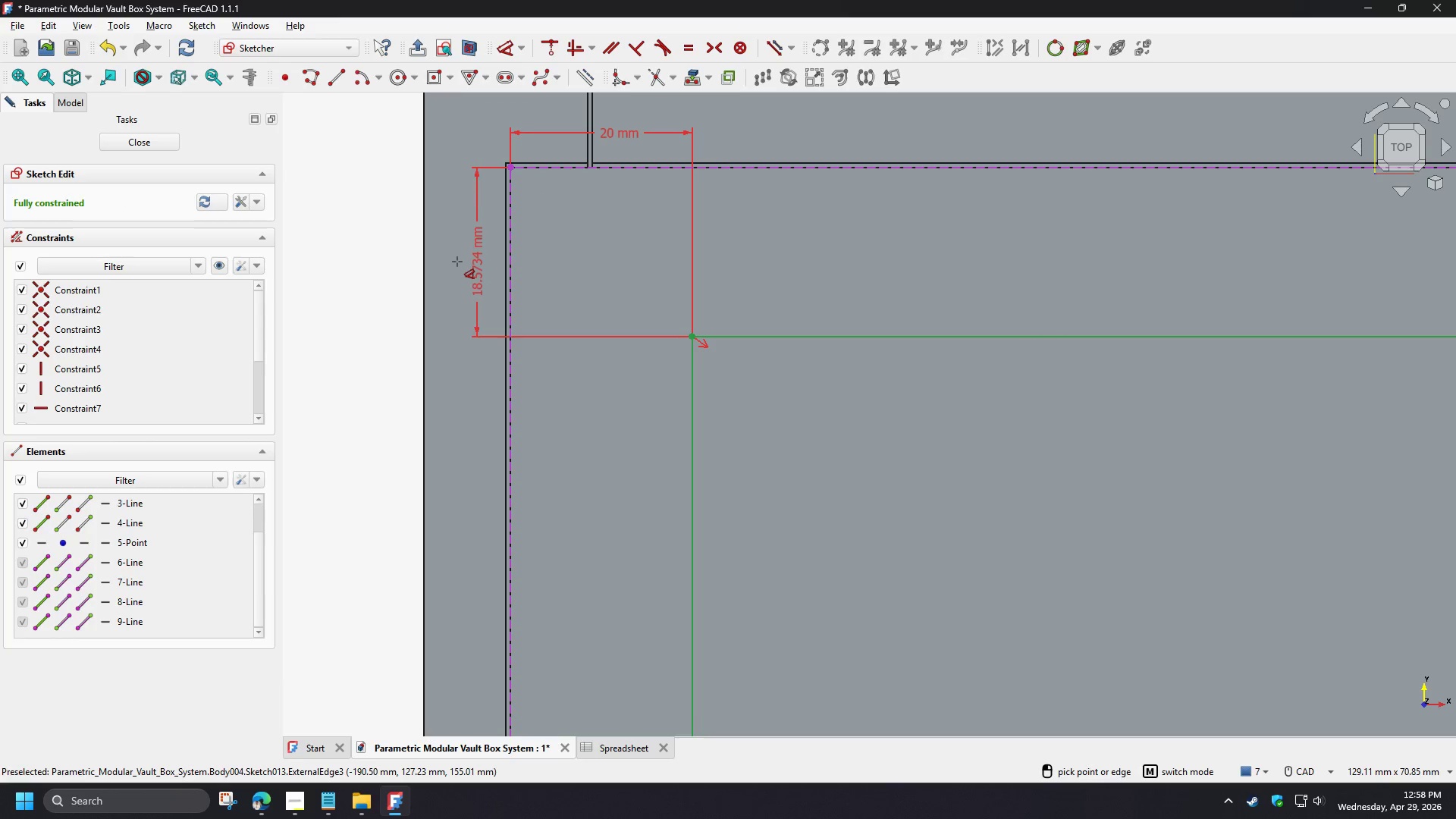 
left_click([457, 262])
 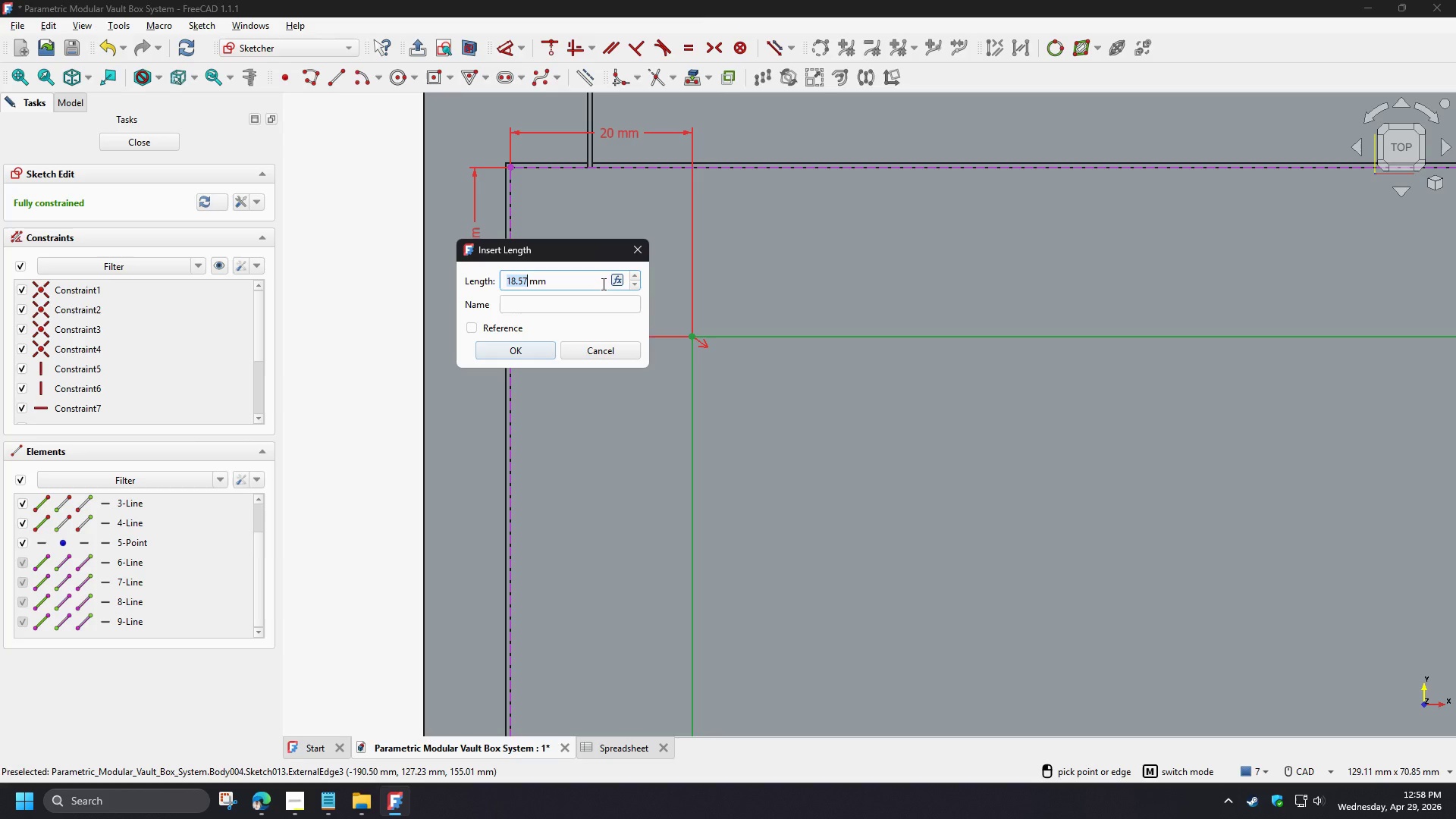 
key(Numpad2)
 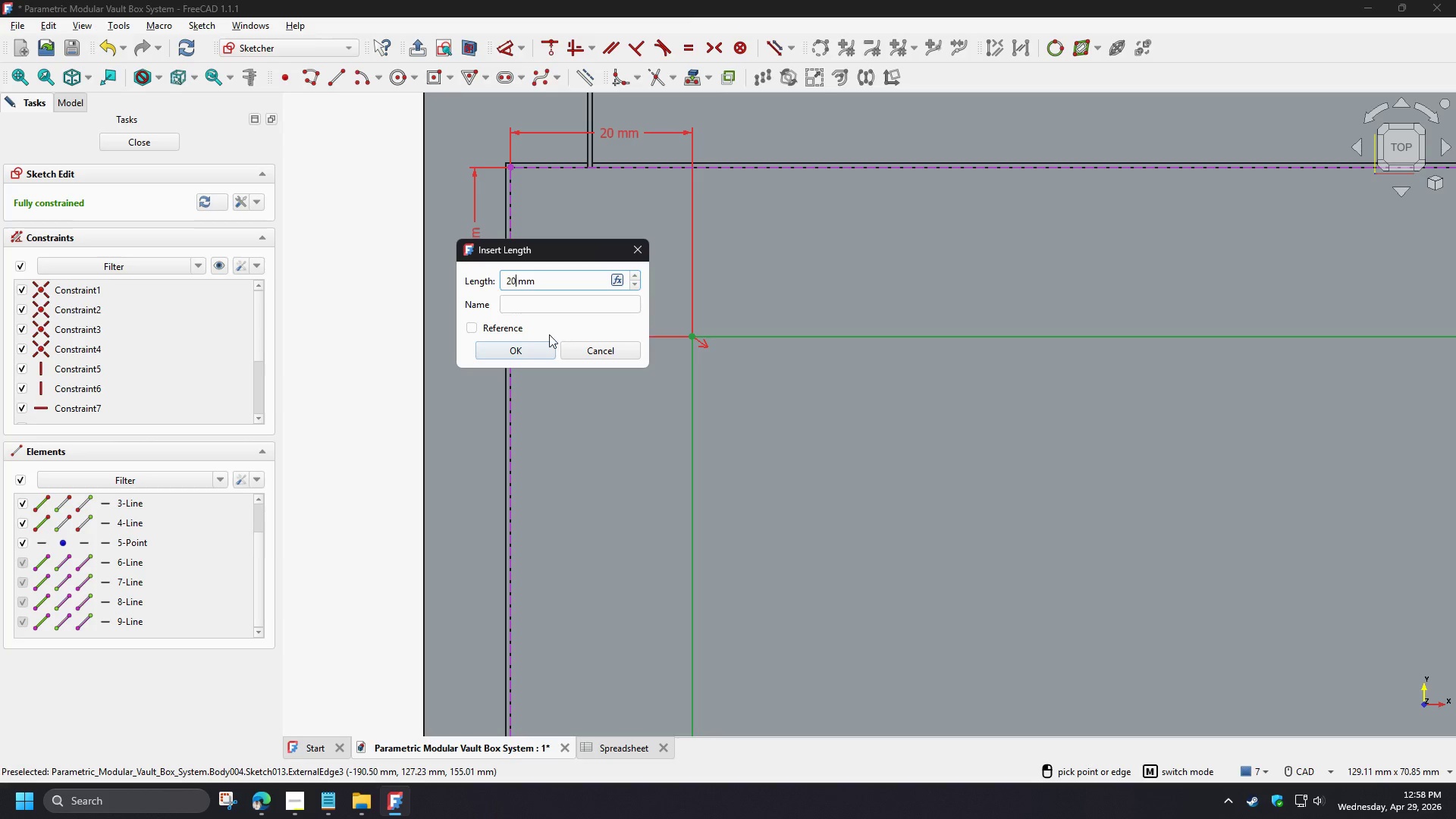 
key(Numpad0)
 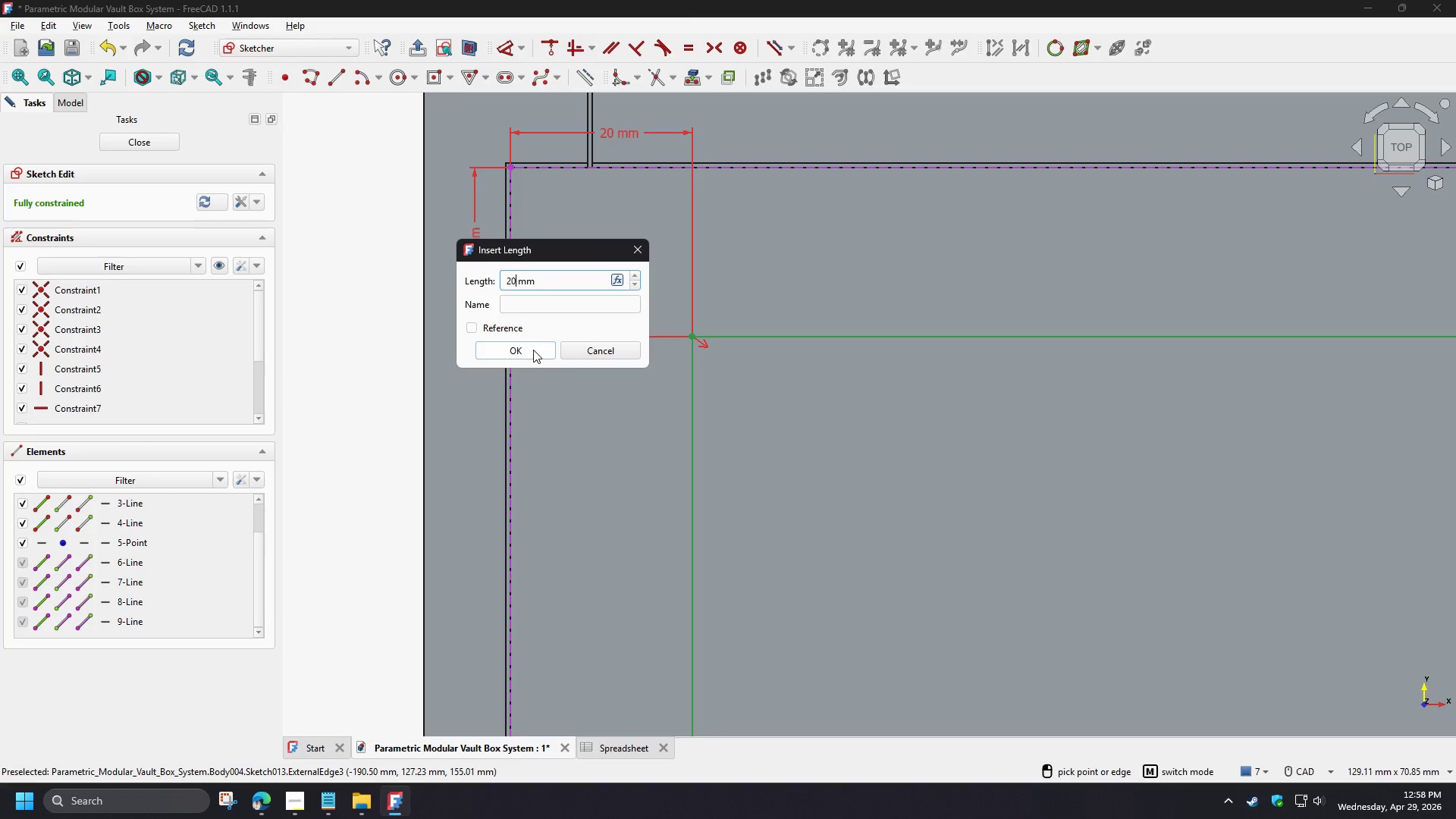 
left_click([533, 350])
 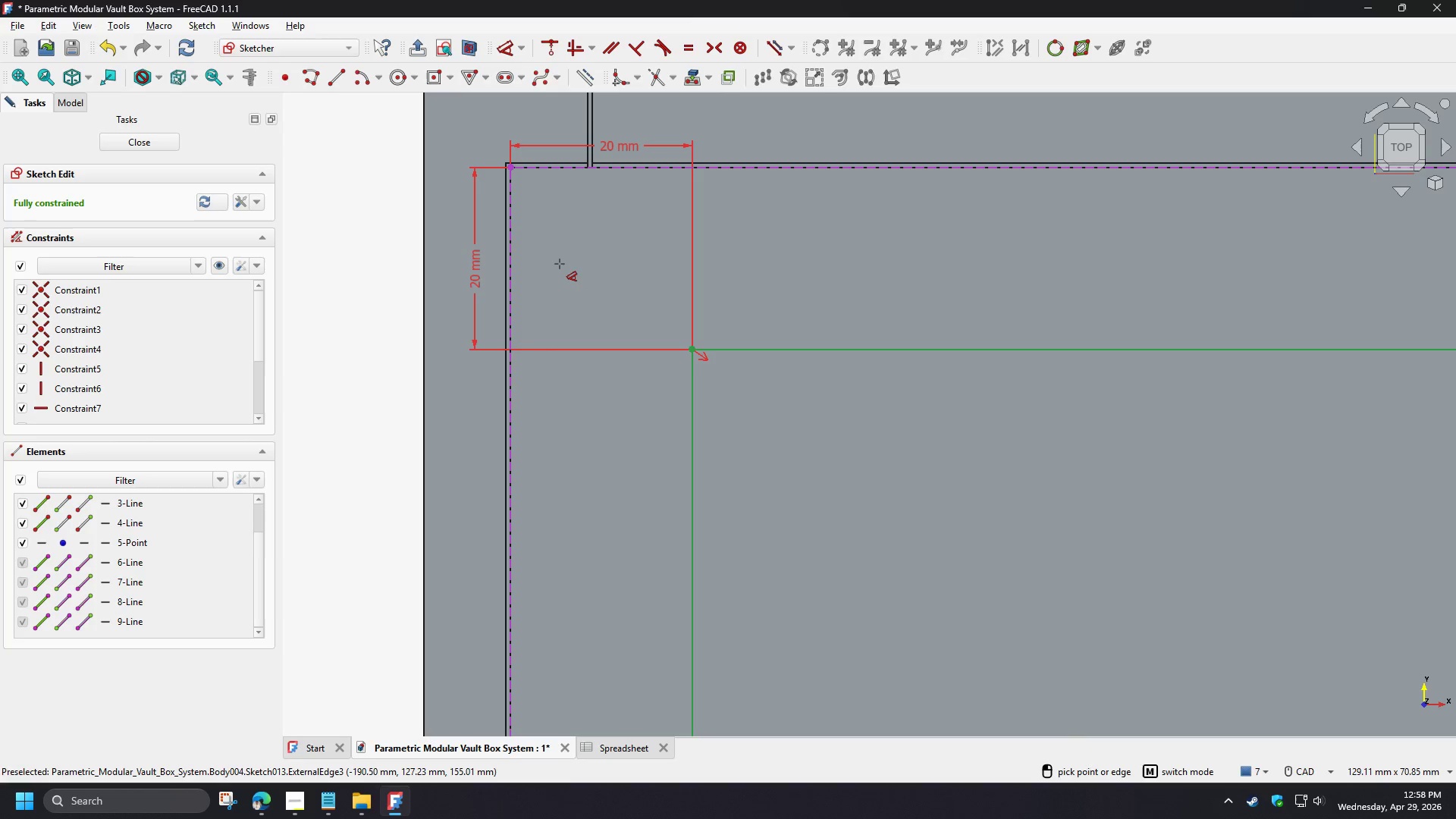 
scroll: coordinate [575, 226], scroll_direction: down, amount: 8.0
 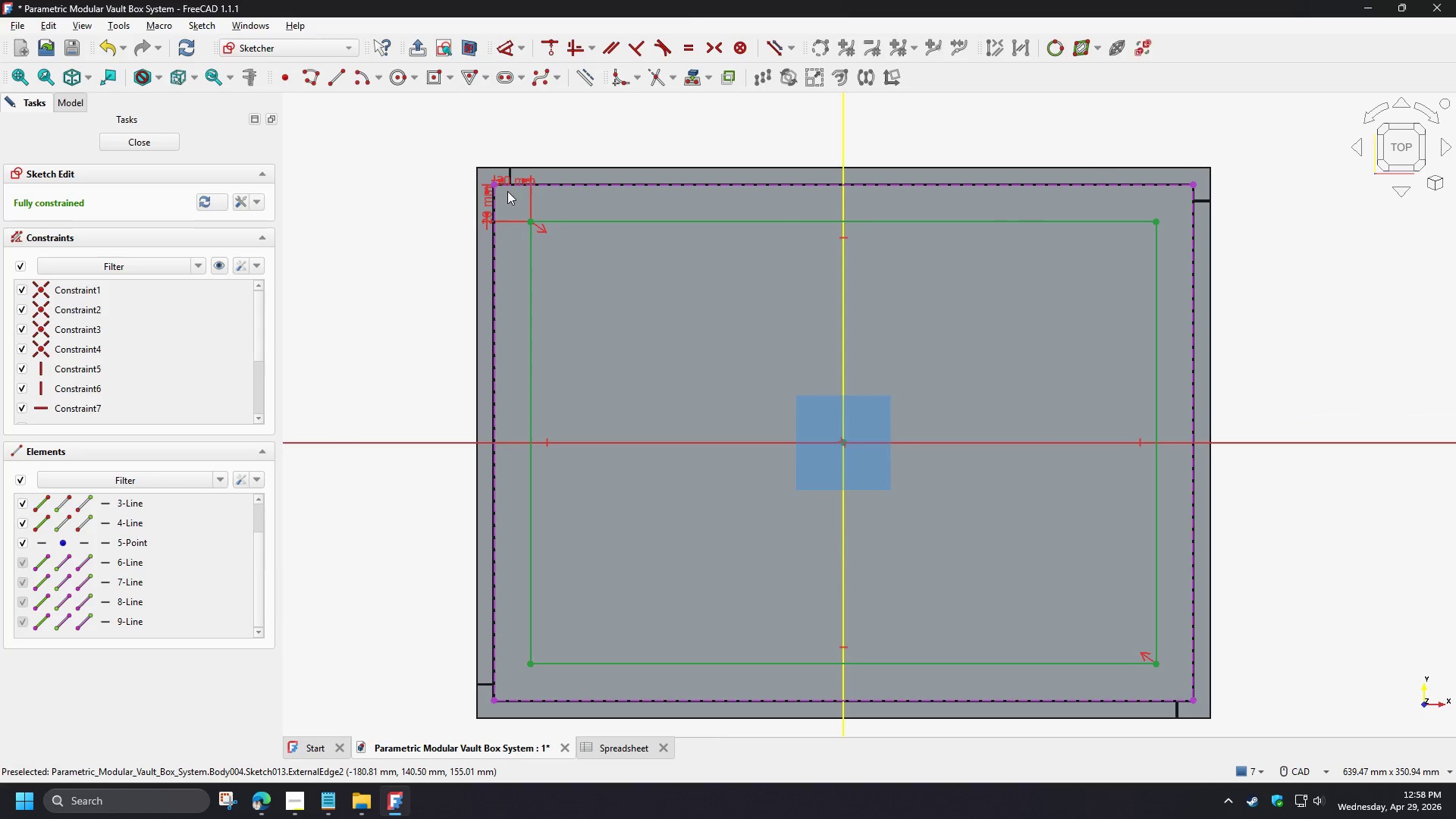 
double_click([517, 185])
 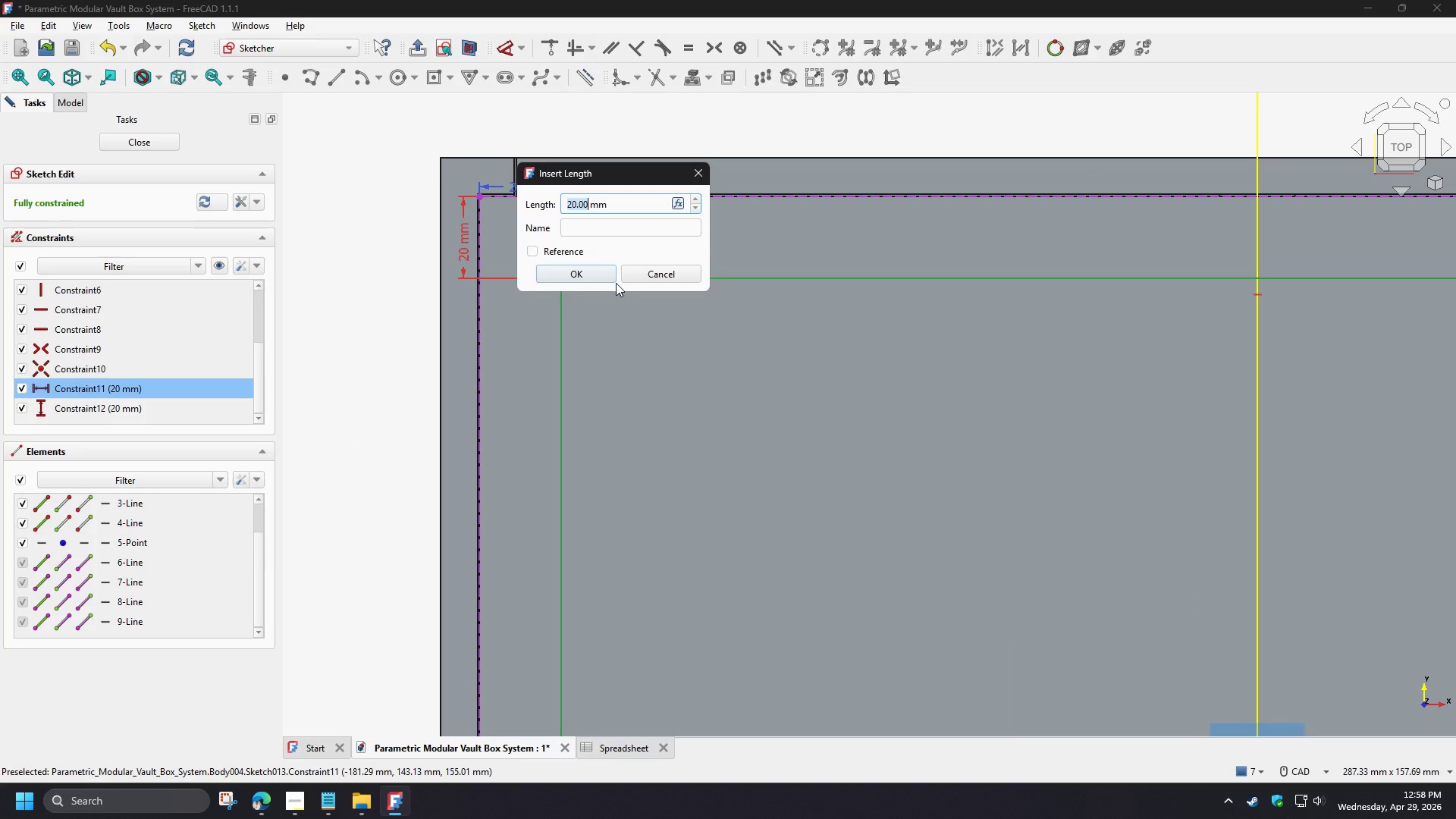 
scroll: coordinate [506, 175], scroll_direction: up, amount: 4.0
 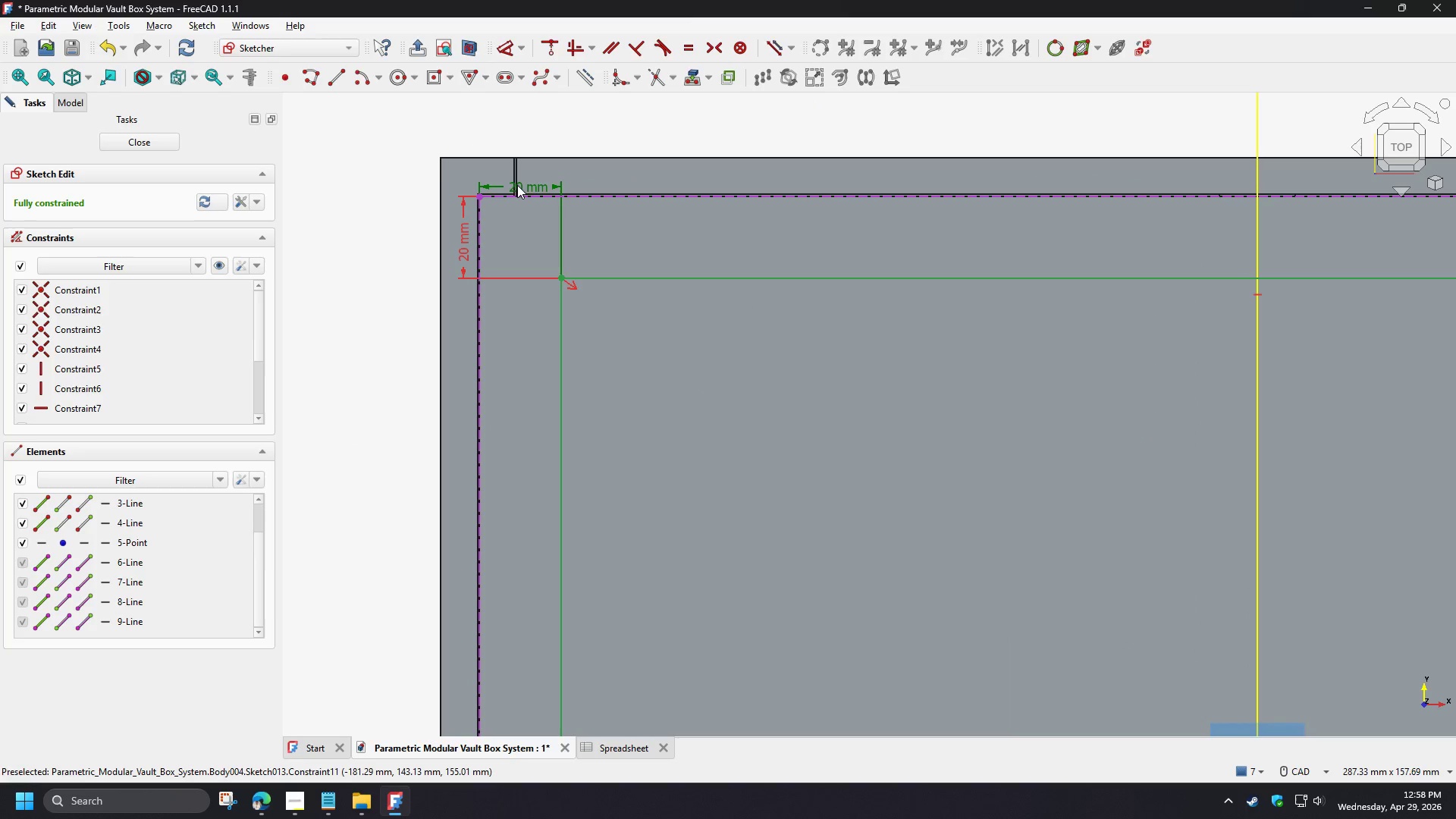 
key(Numpad1)
 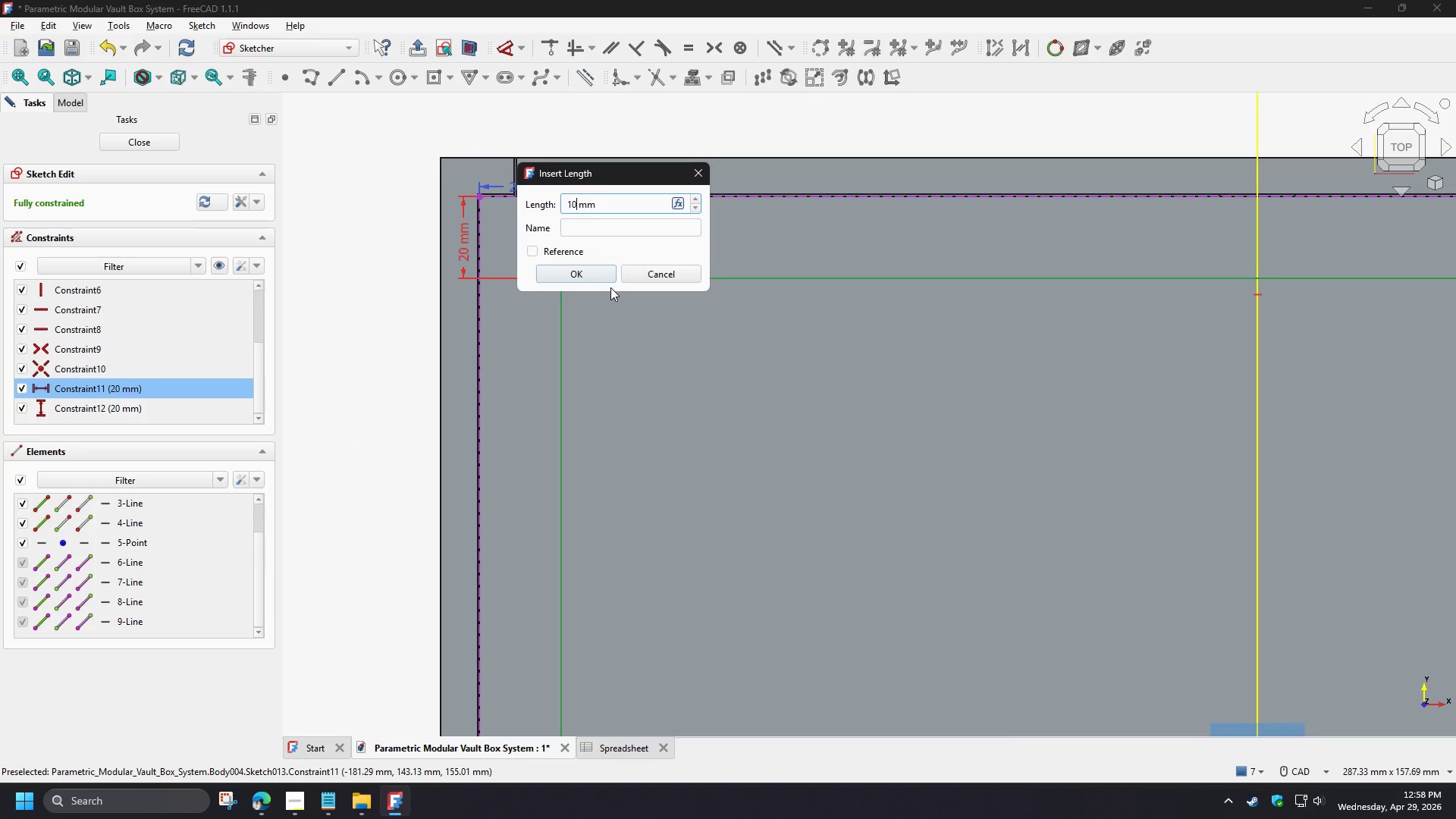 
key(Numpad0)
 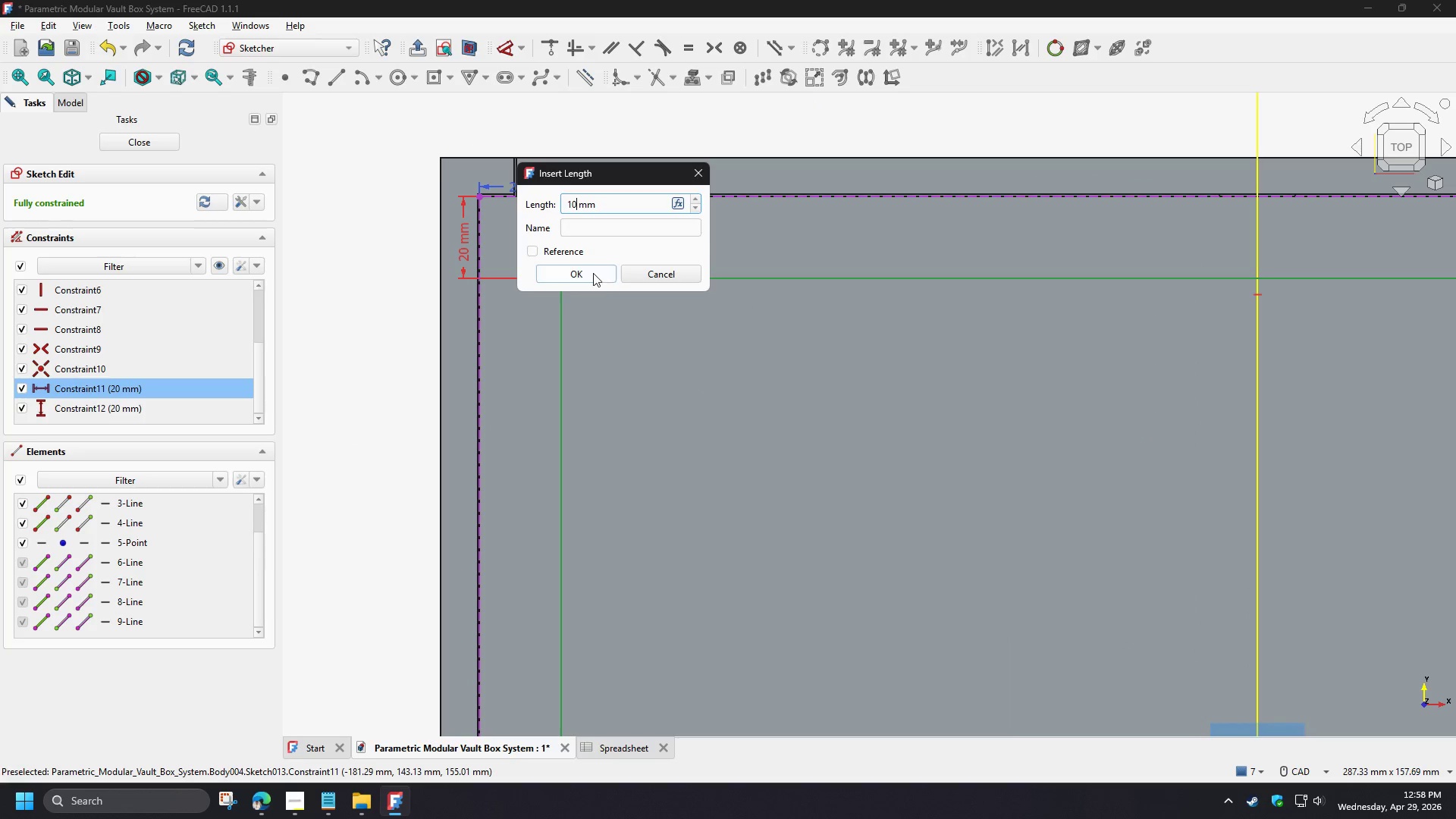 
left_click([592, 271])
 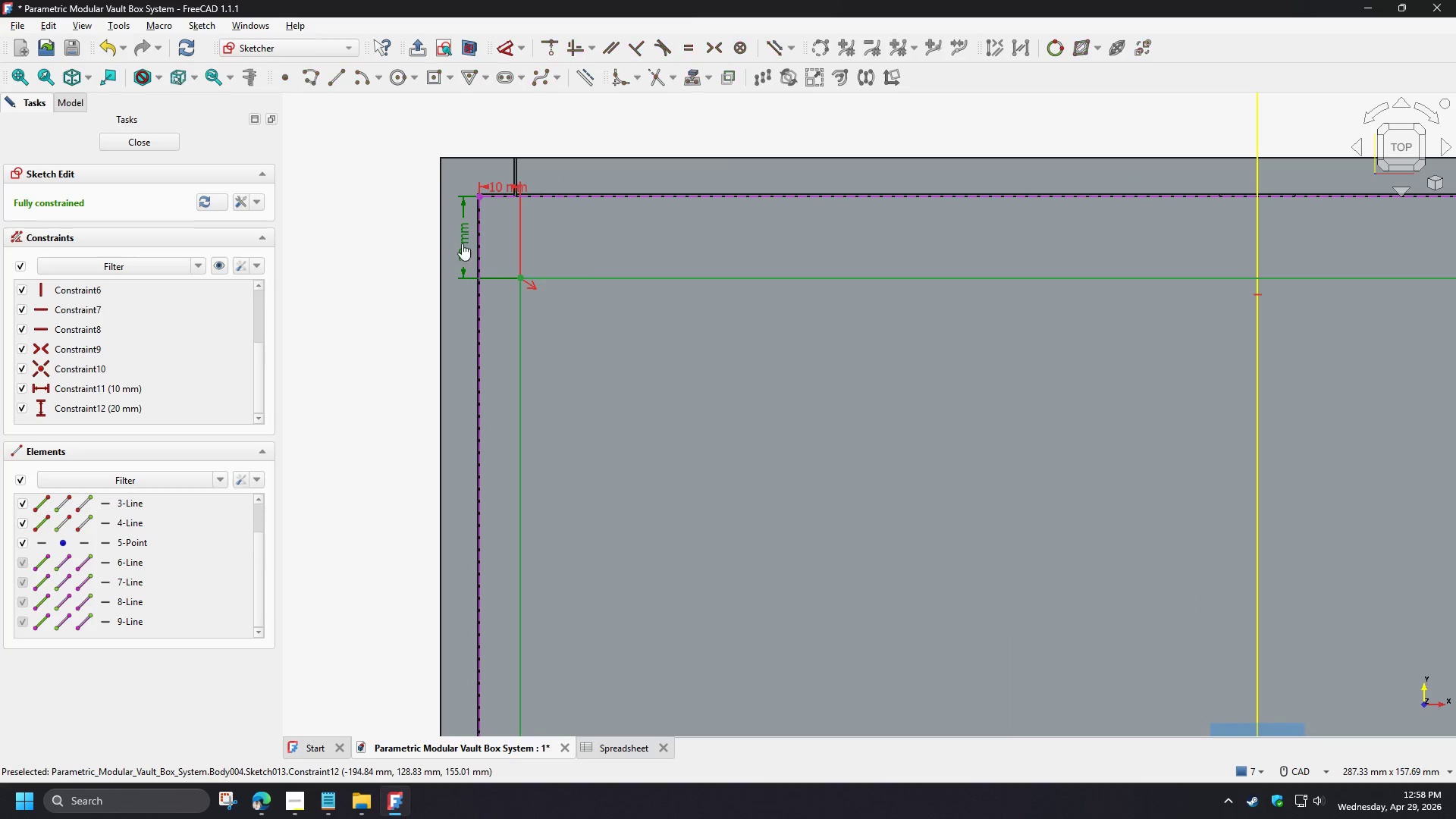 
double_click([462, 243])
 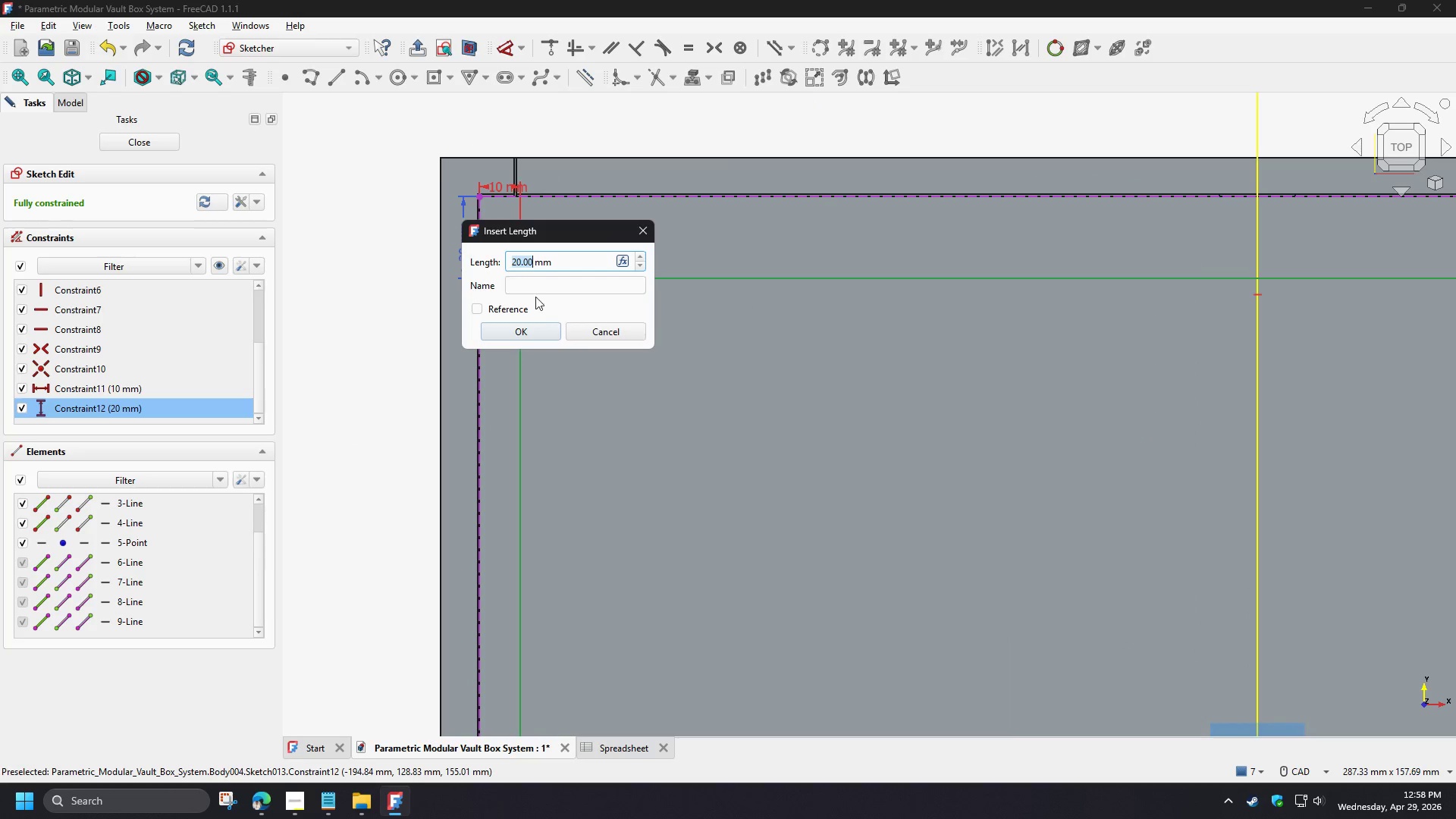 
key(Numpad1)
 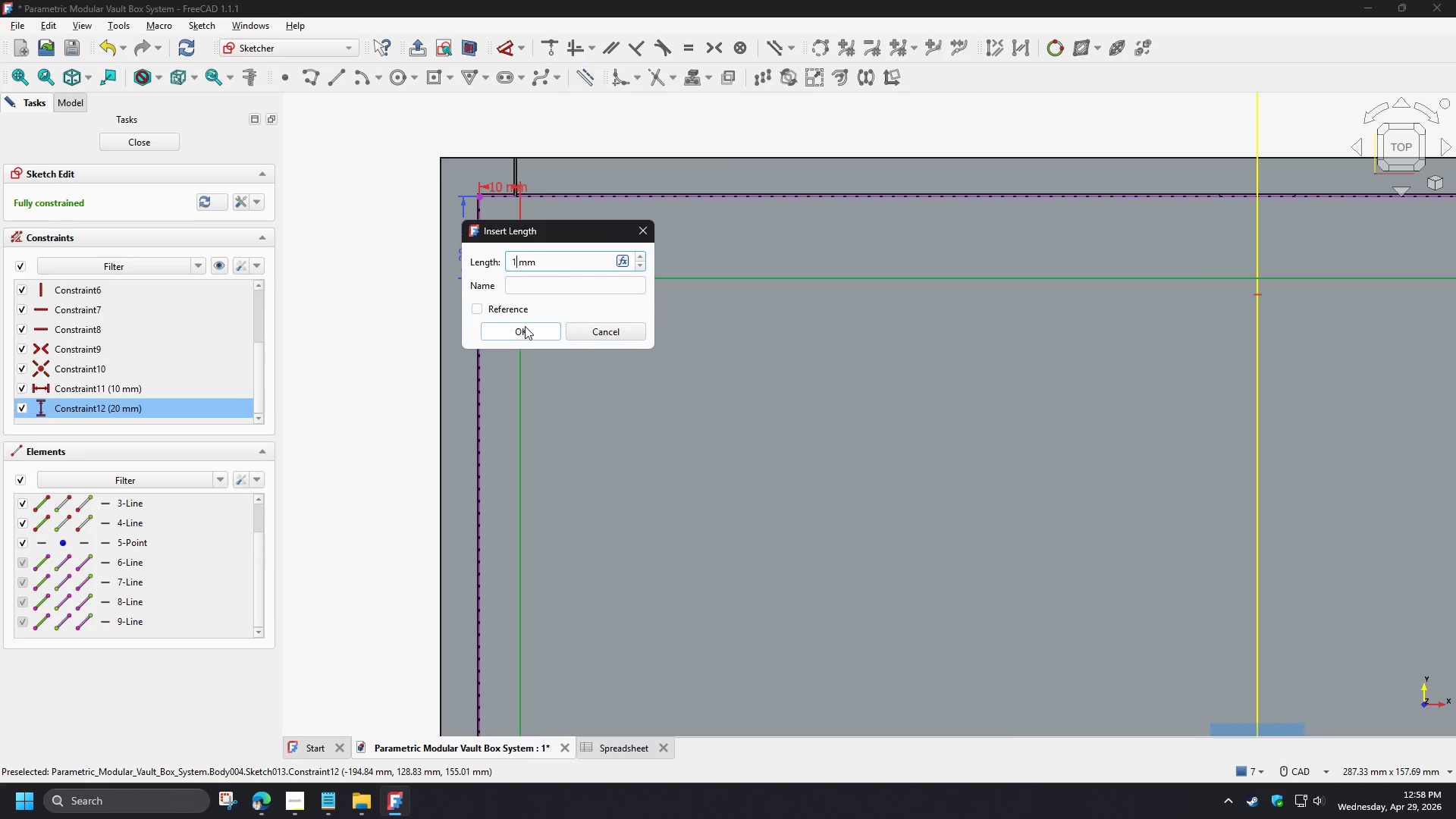 
key(Numpad0)
 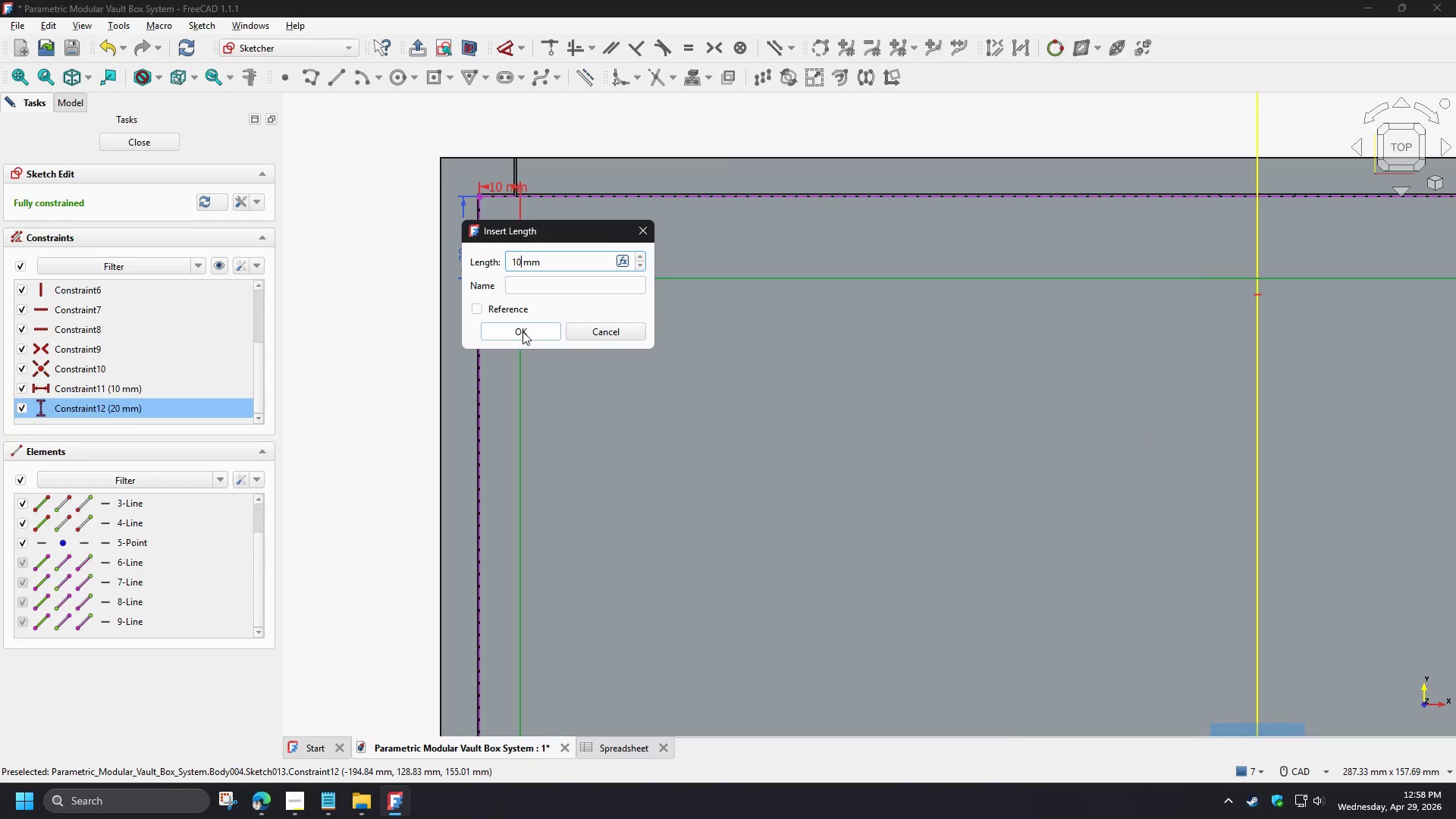 
left_click([522, 331])
 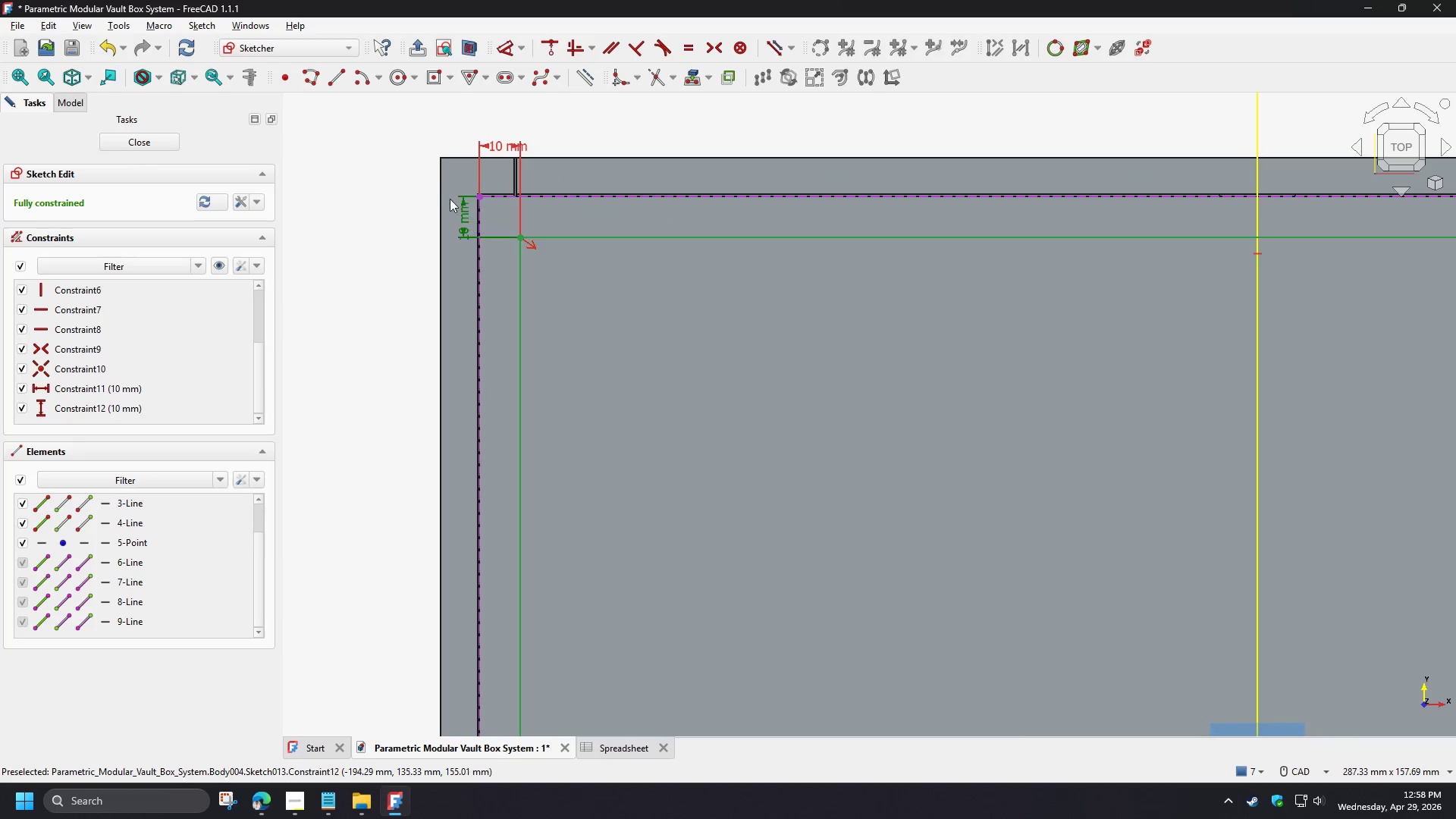 
left_click([1119, 287])
 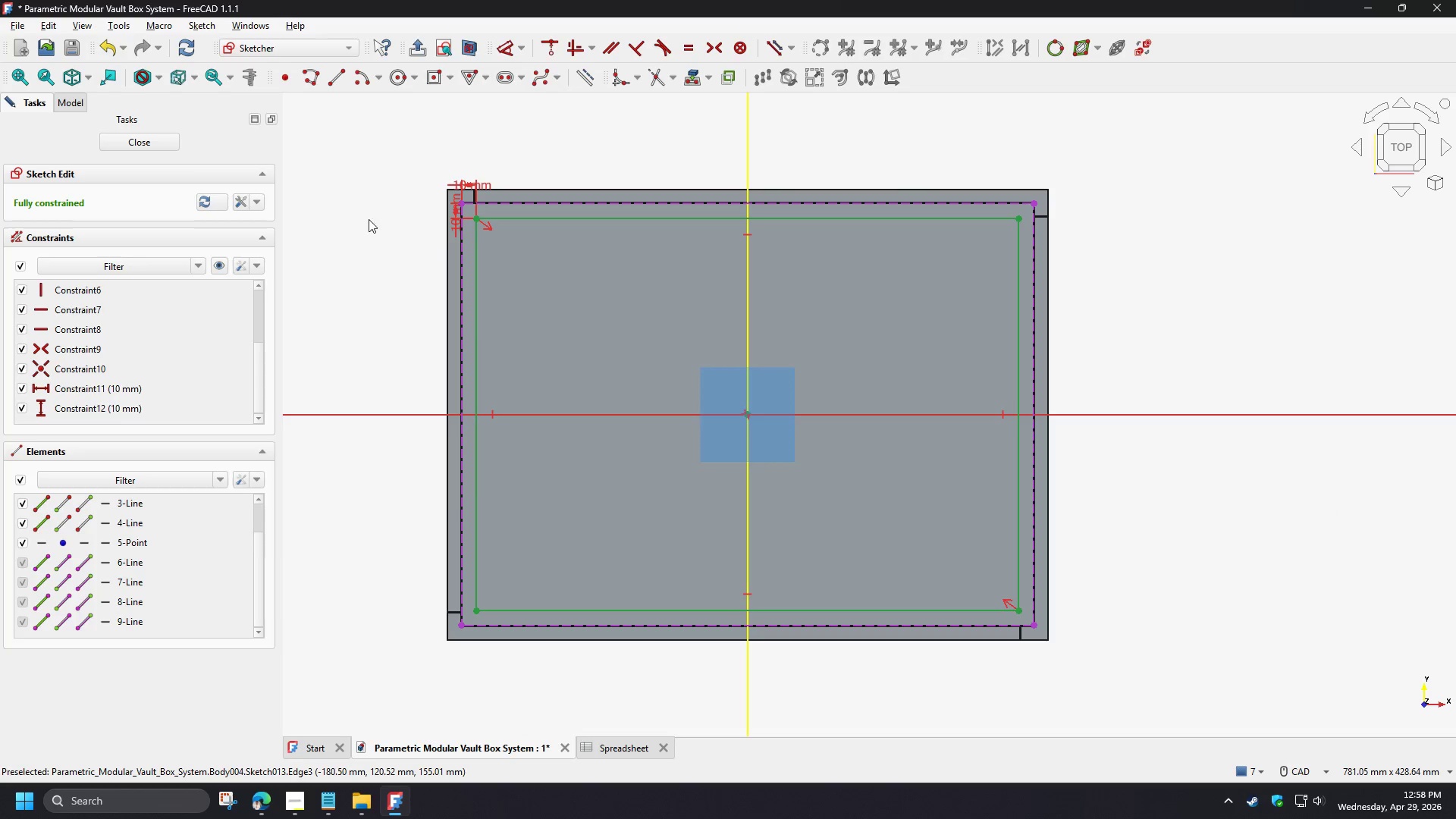 
scroll: coordinate [461, 223], scroll_direction: down, amount: 5.0
 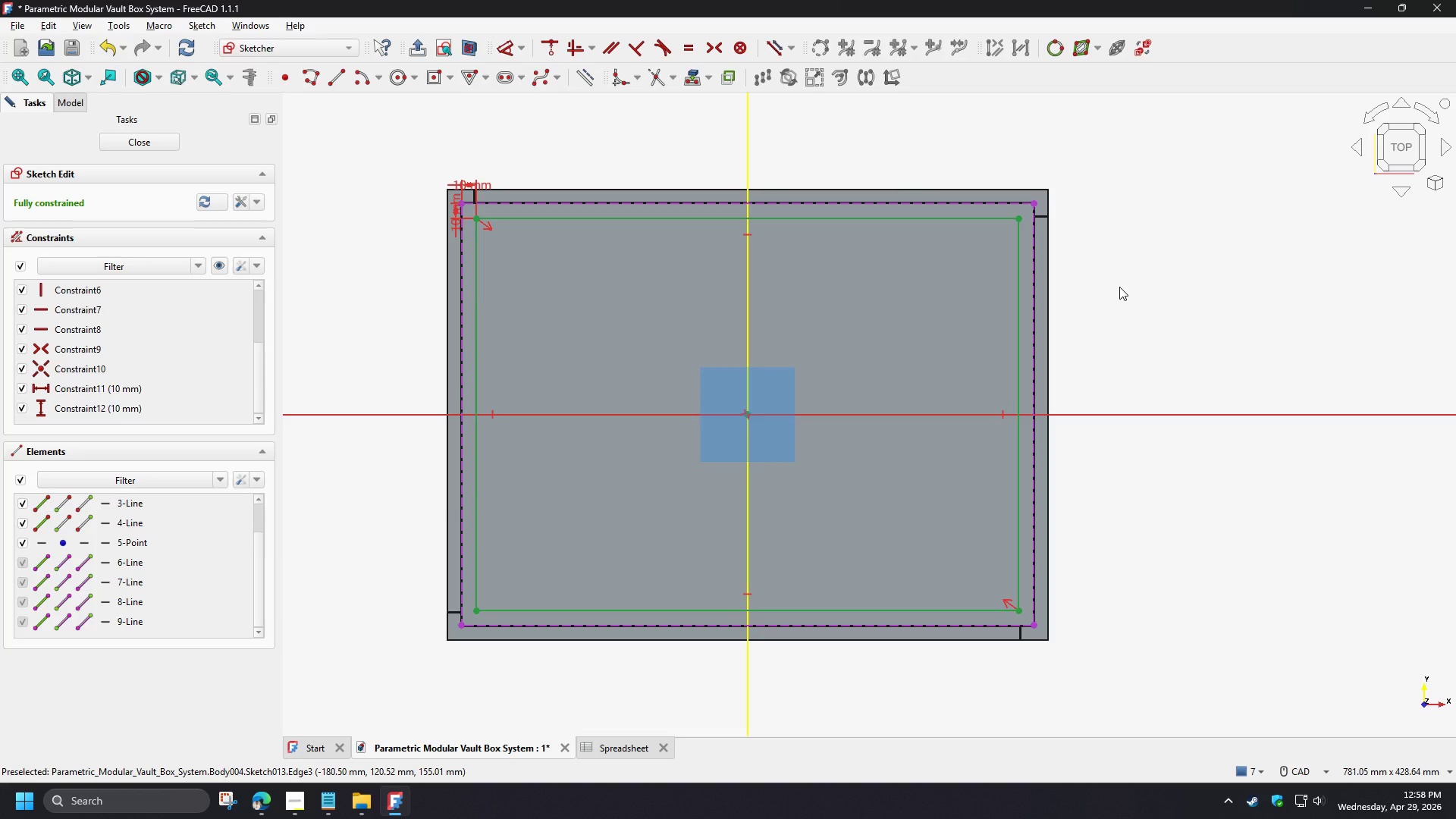 
left_click([166, 141])
 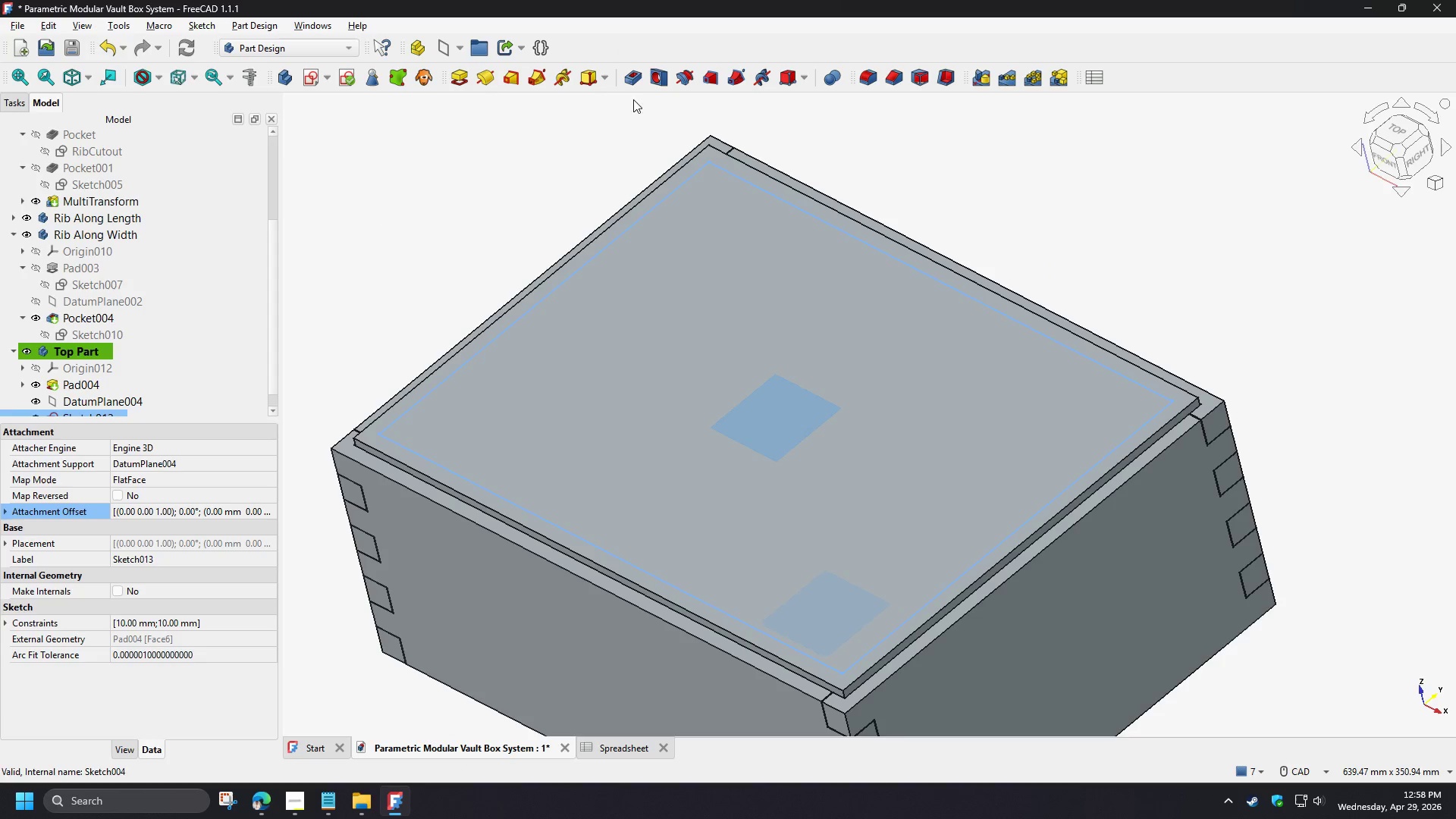 
left_click([635, 77])
 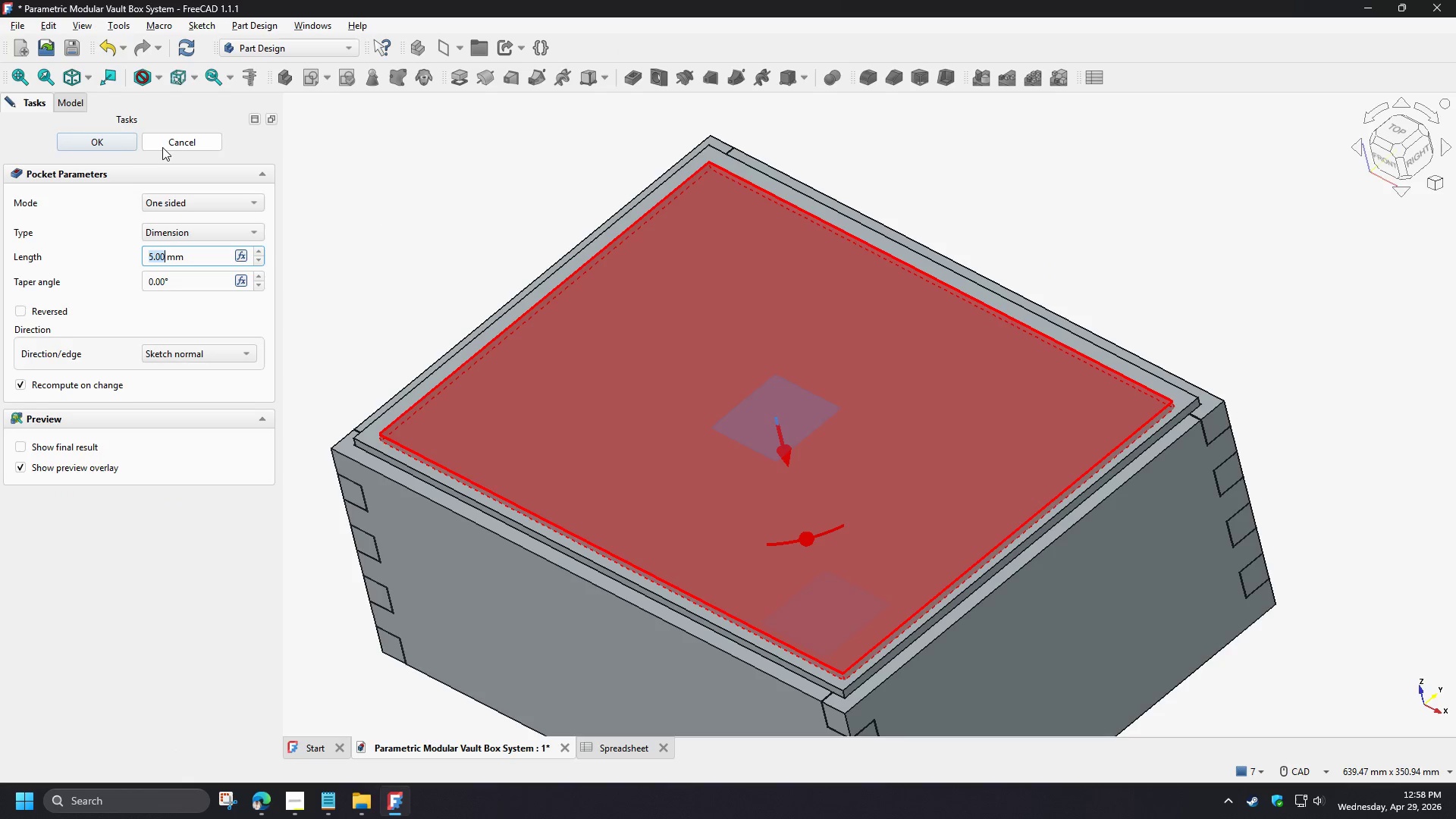 
left_click([128, 139])
 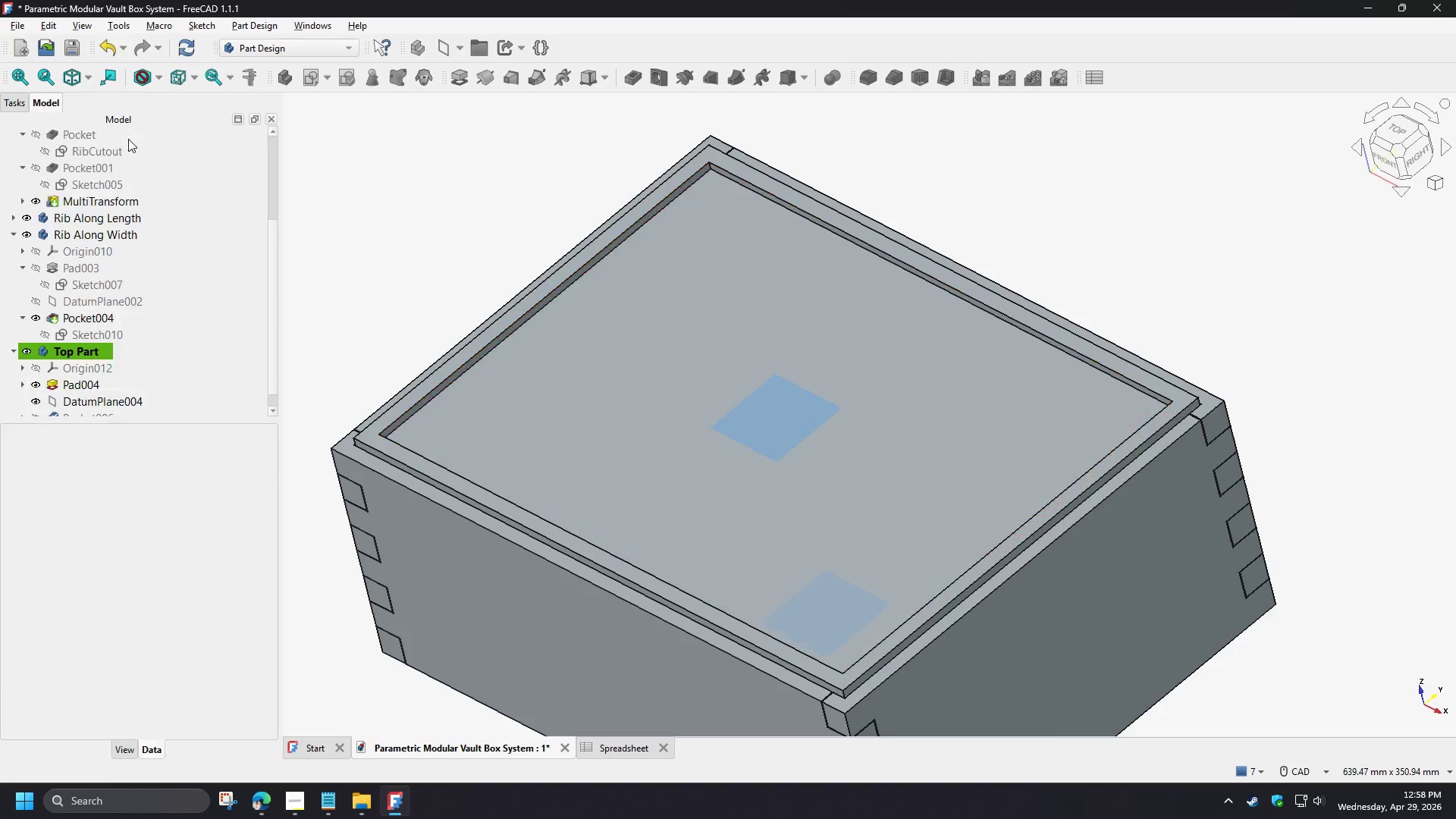 
mouse_move([159, 150])
 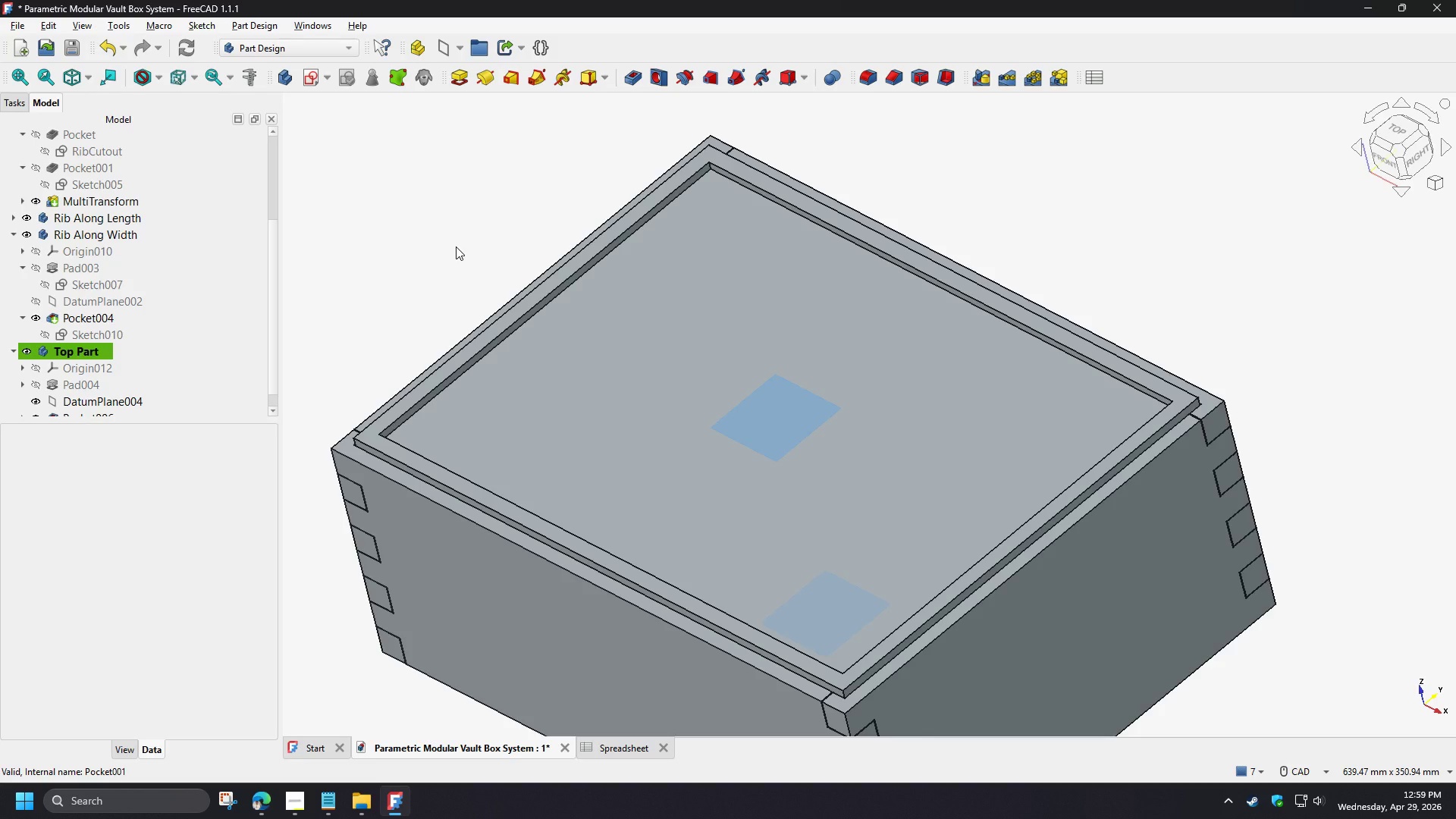 
left_click([105, 384])
 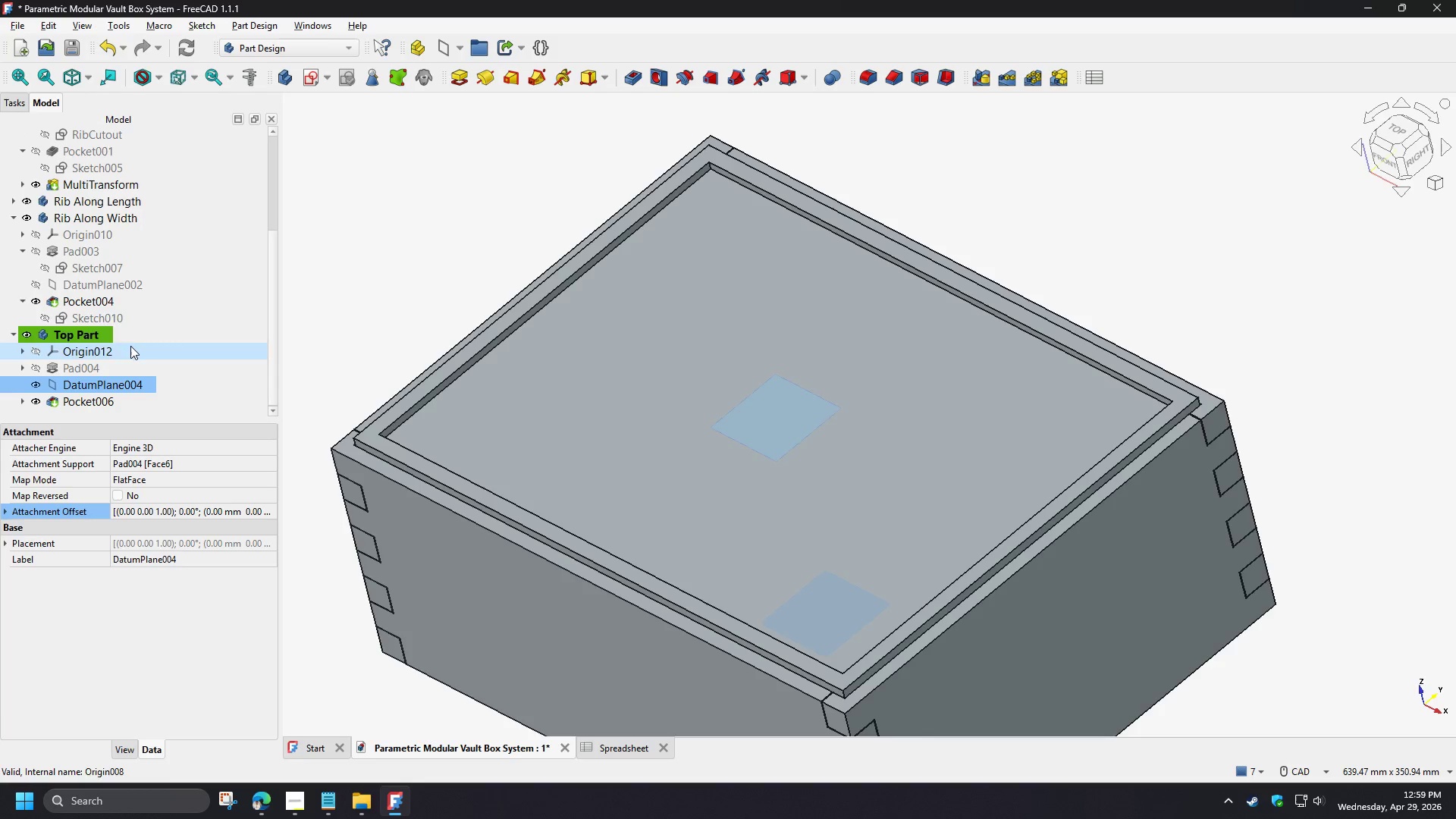 
key(Space)
 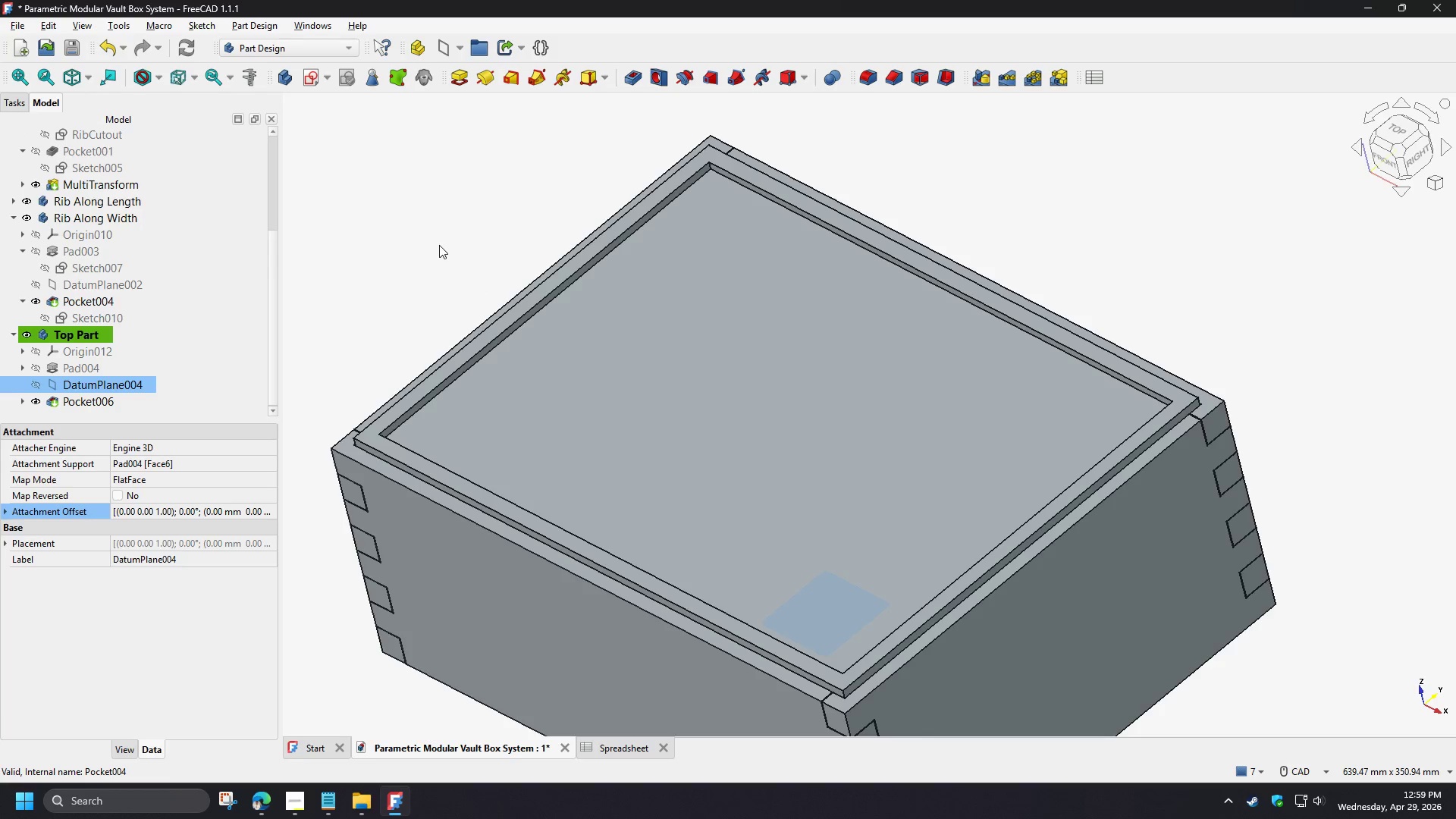 
scroll: coordinate [97, 359], scroll_direction: down, amount: 2.0
 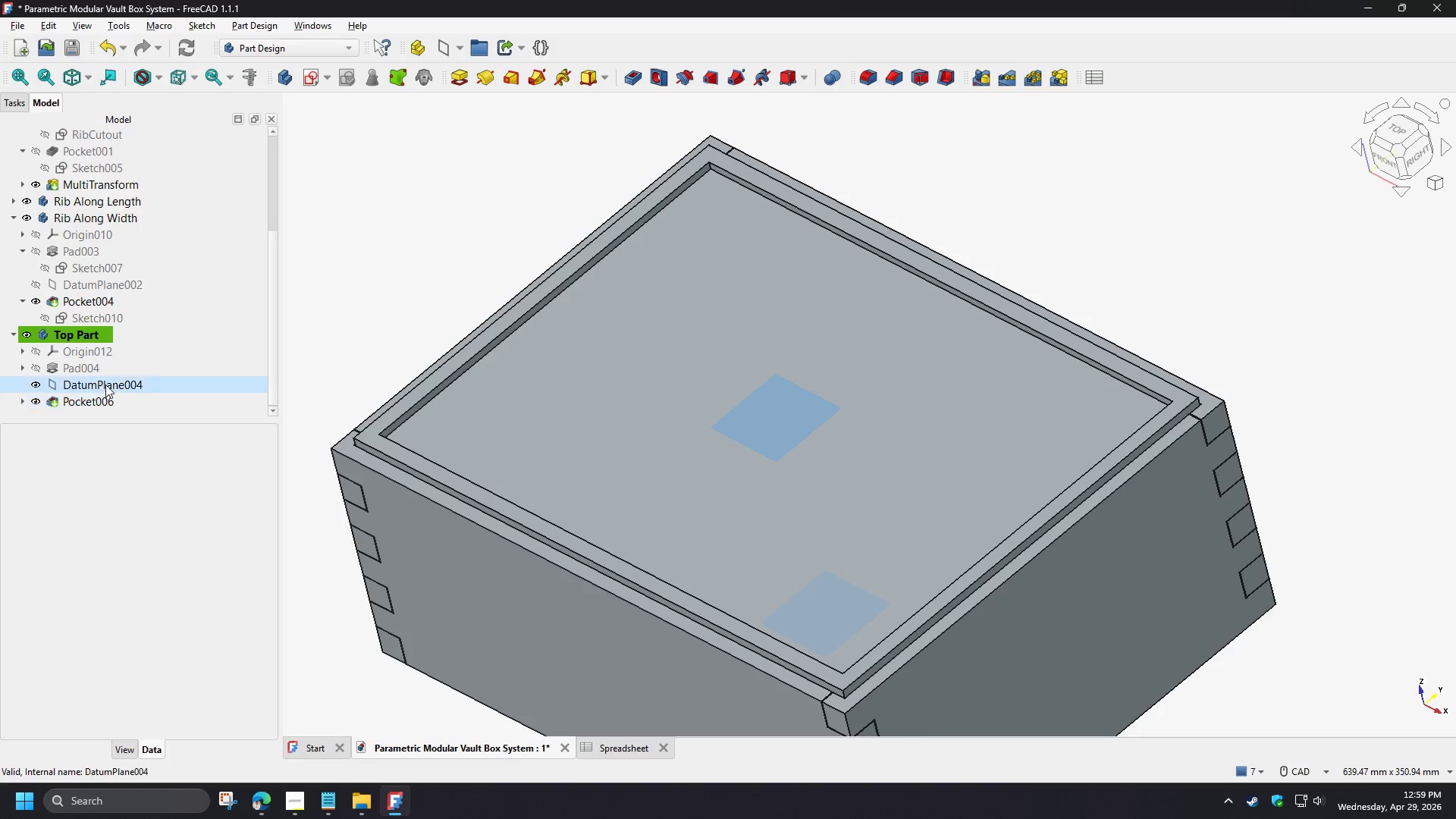 
scroll: coordinate [174, 321], scroll_direction: up, amount: 3.0
 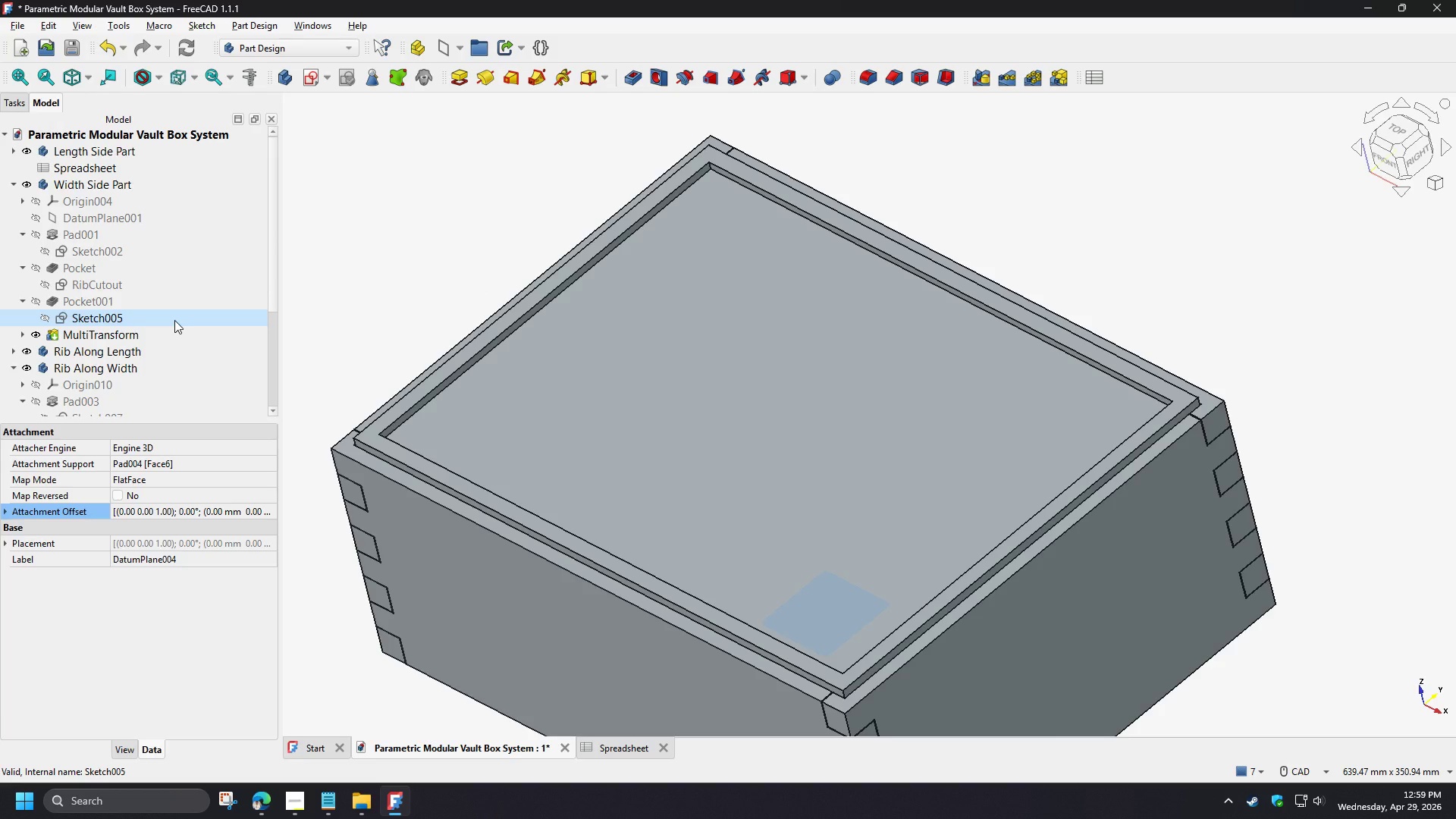 
scroll: coordinate [716, 356], scroll_direction: down, amount: 5.0
 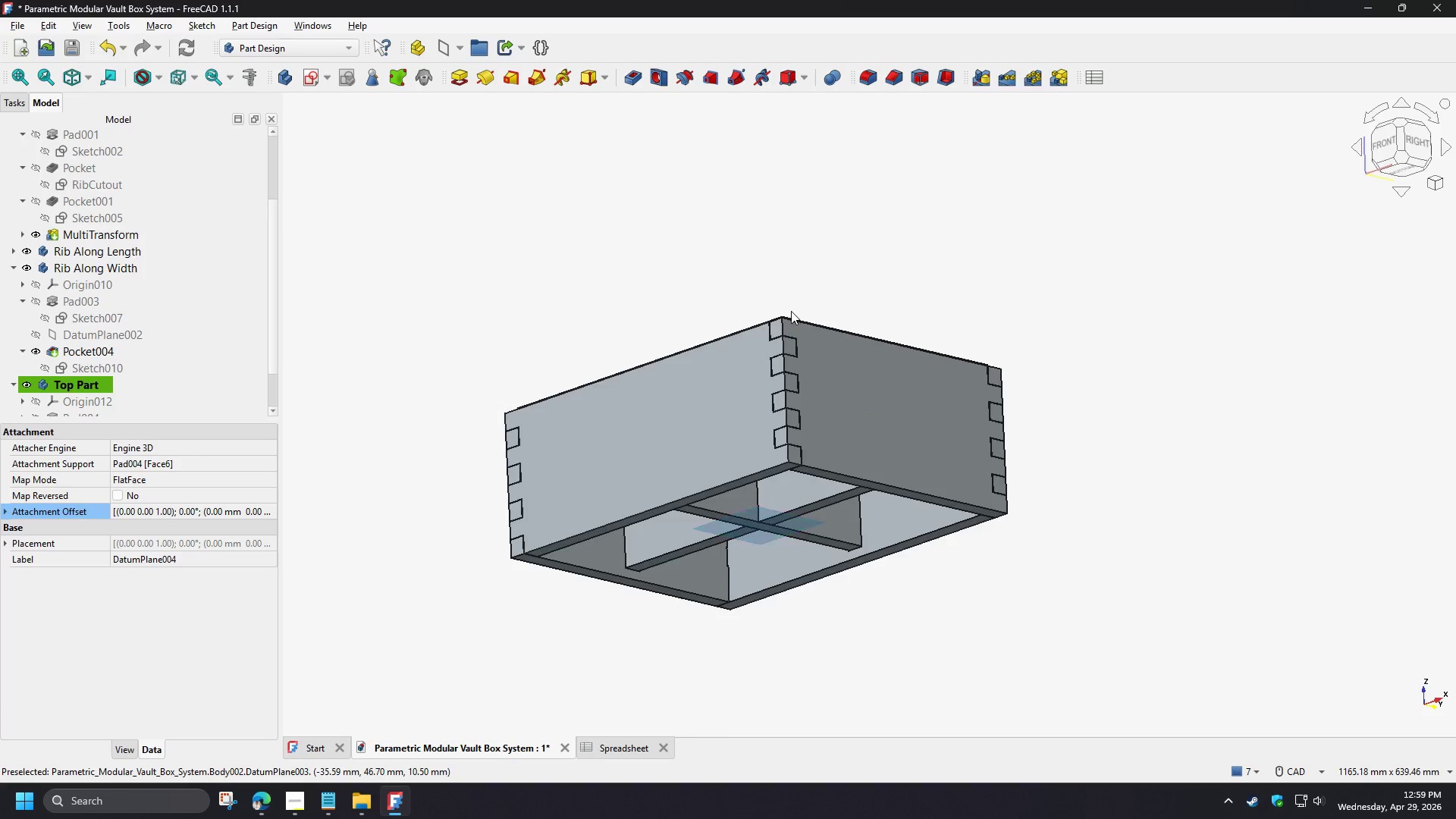 
left_click([761, 457])
 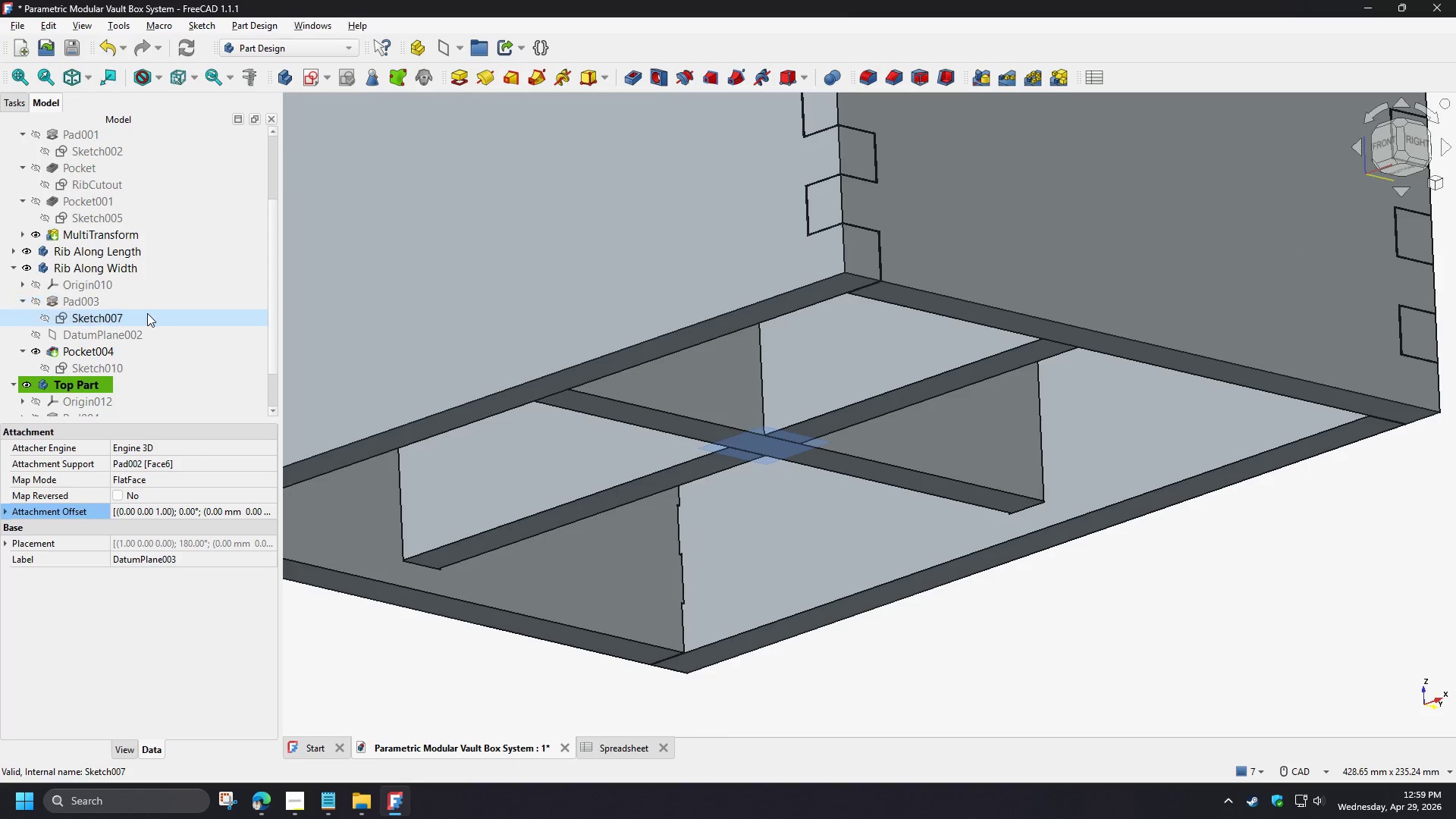 
scroll: coordinate [147, 313], scroll_direction: up, amount: 9.0
 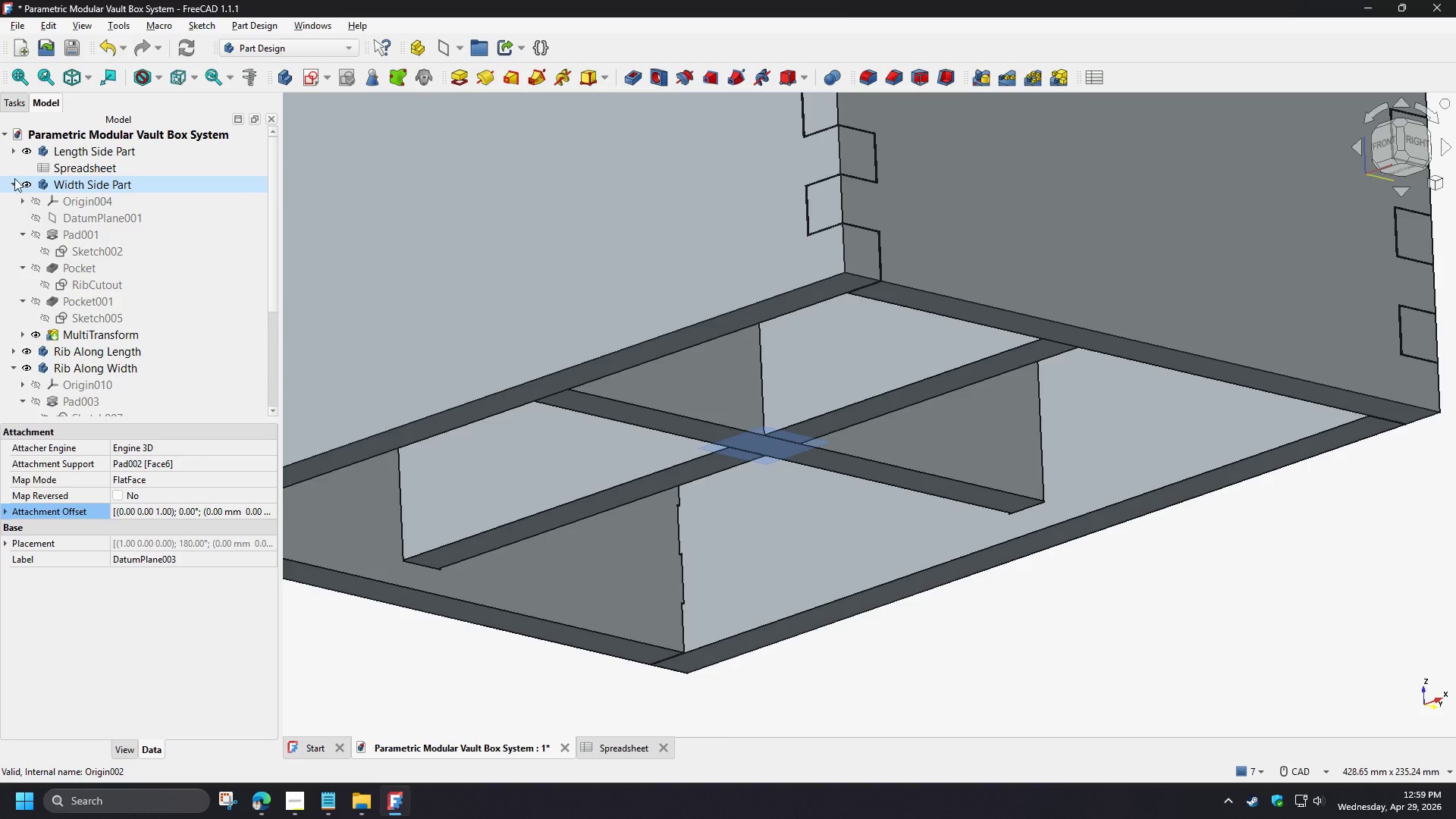 
left_click([14, 147])
 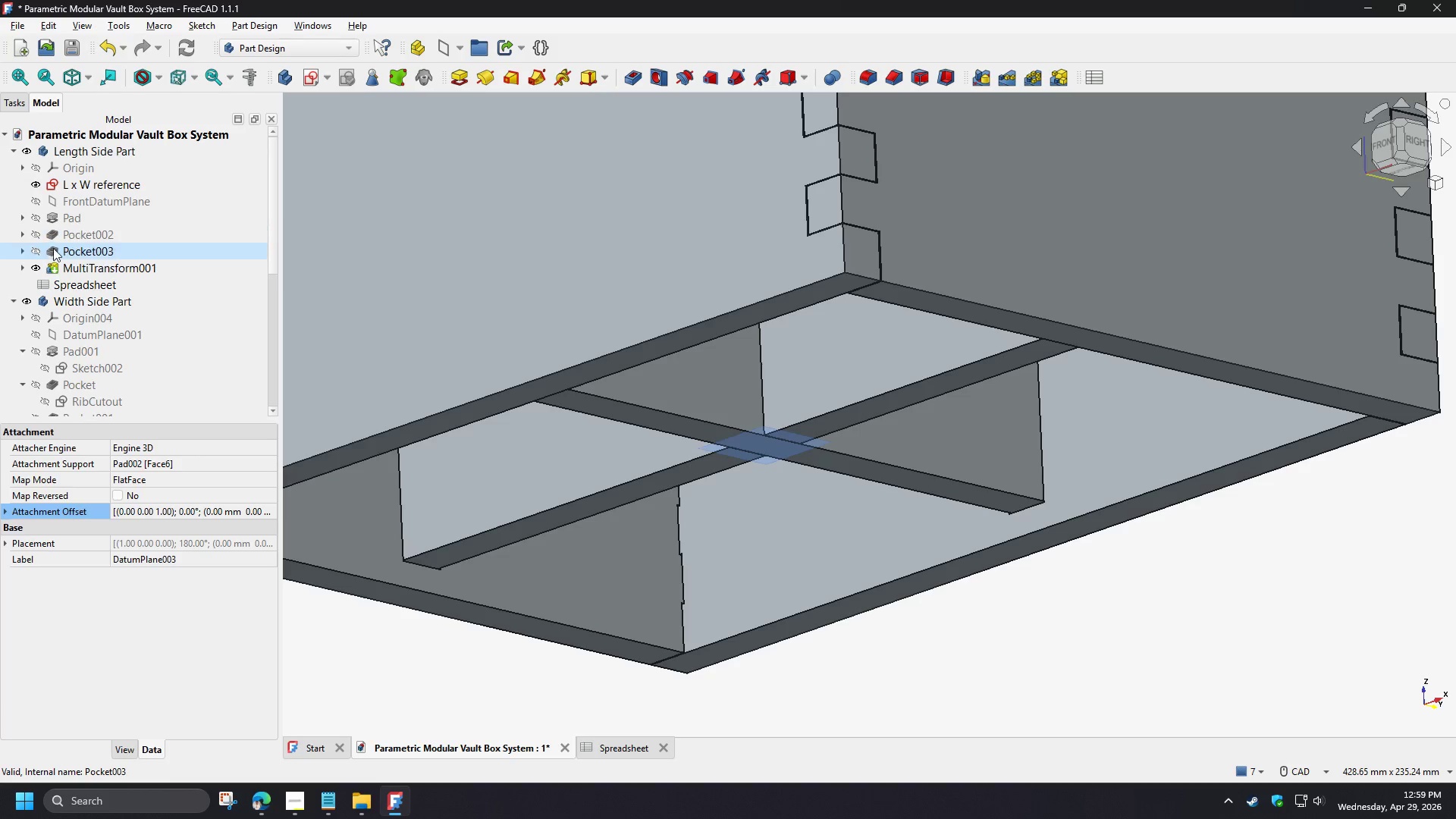 
key(Space)
 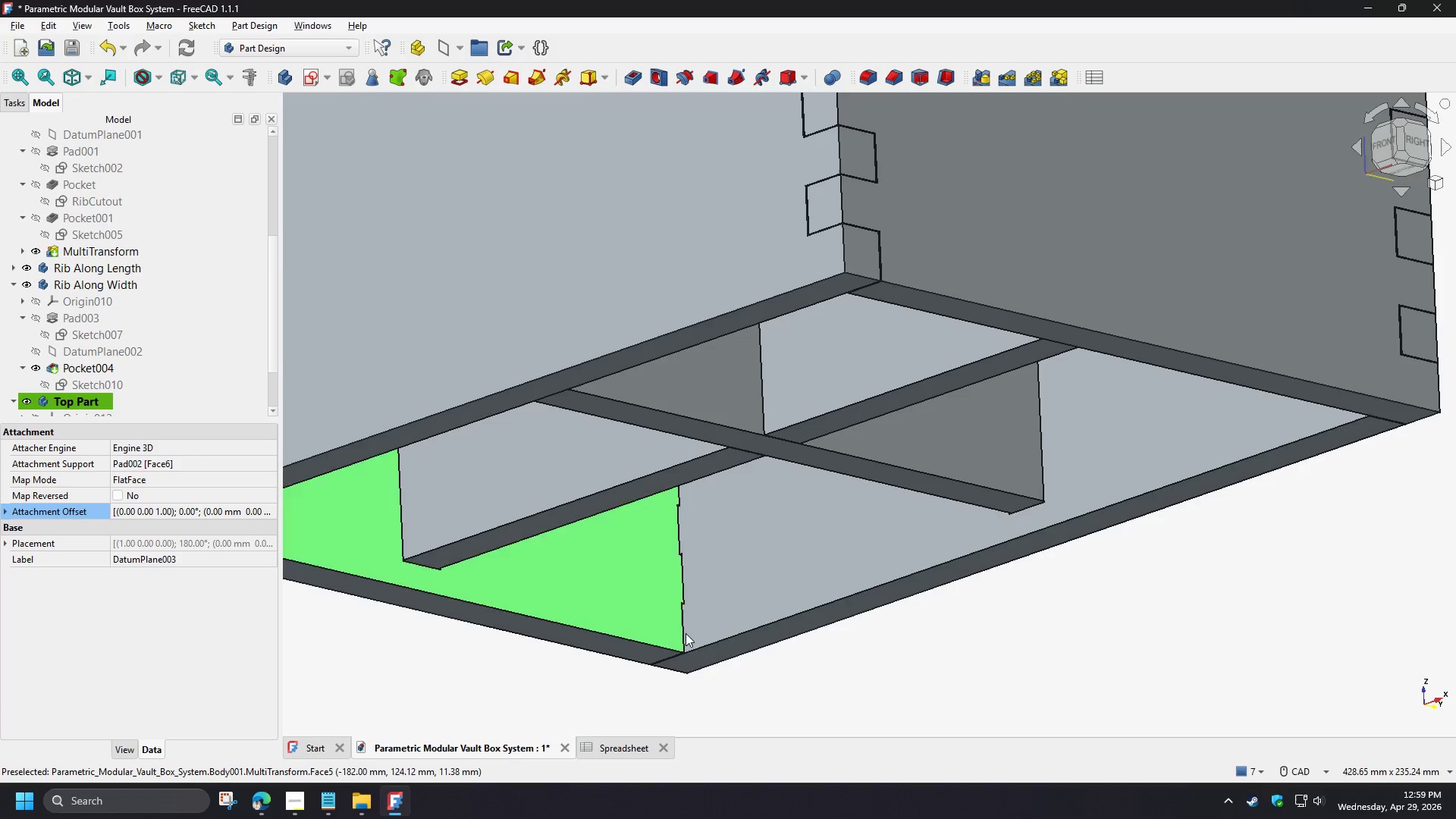 
scroll: coordinate [90, 338], scroll_direction: down, amount: 4.0
 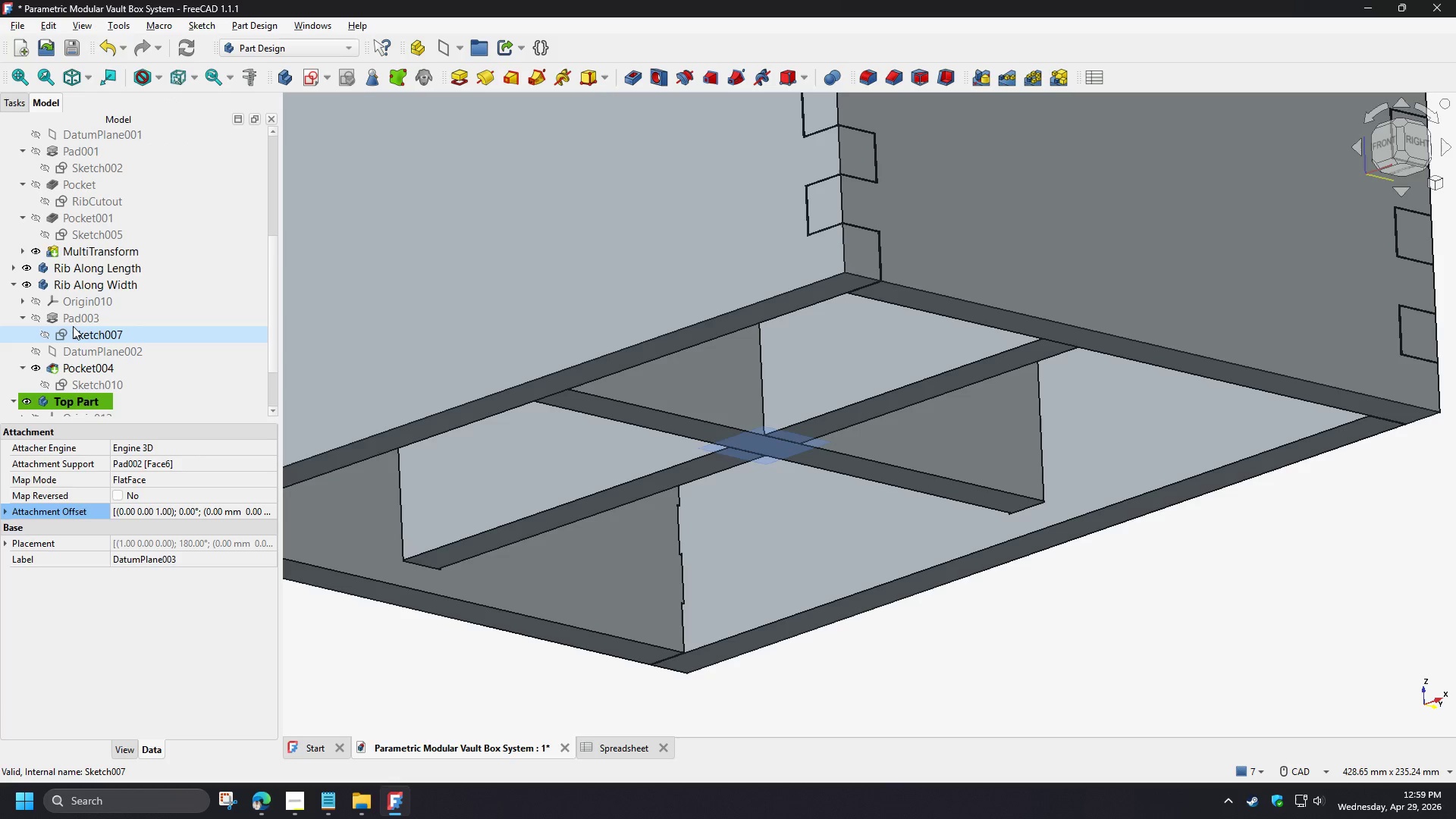 
key(Space)
 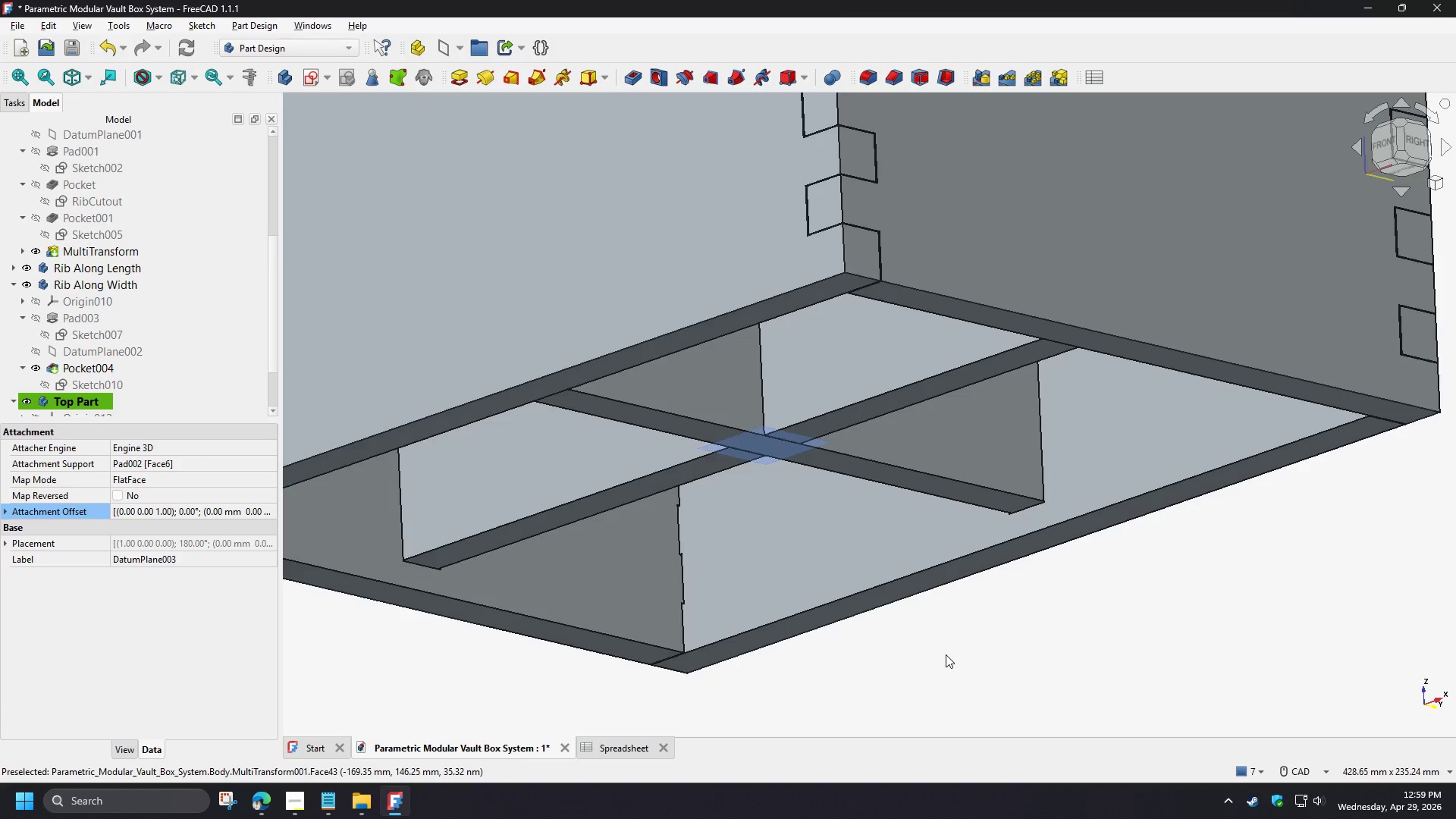 
key(Space)
 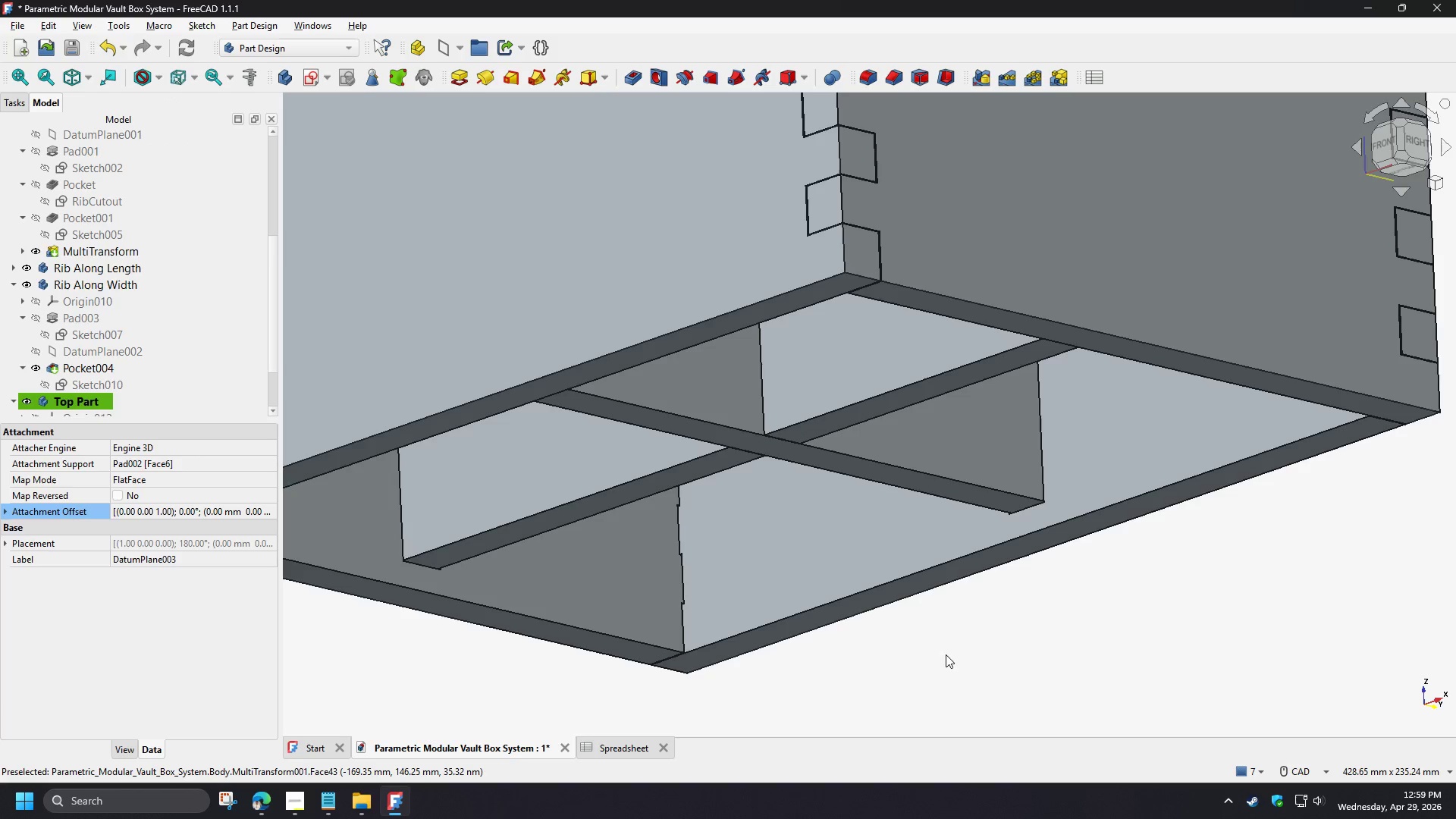 
left_click([946, 654])
 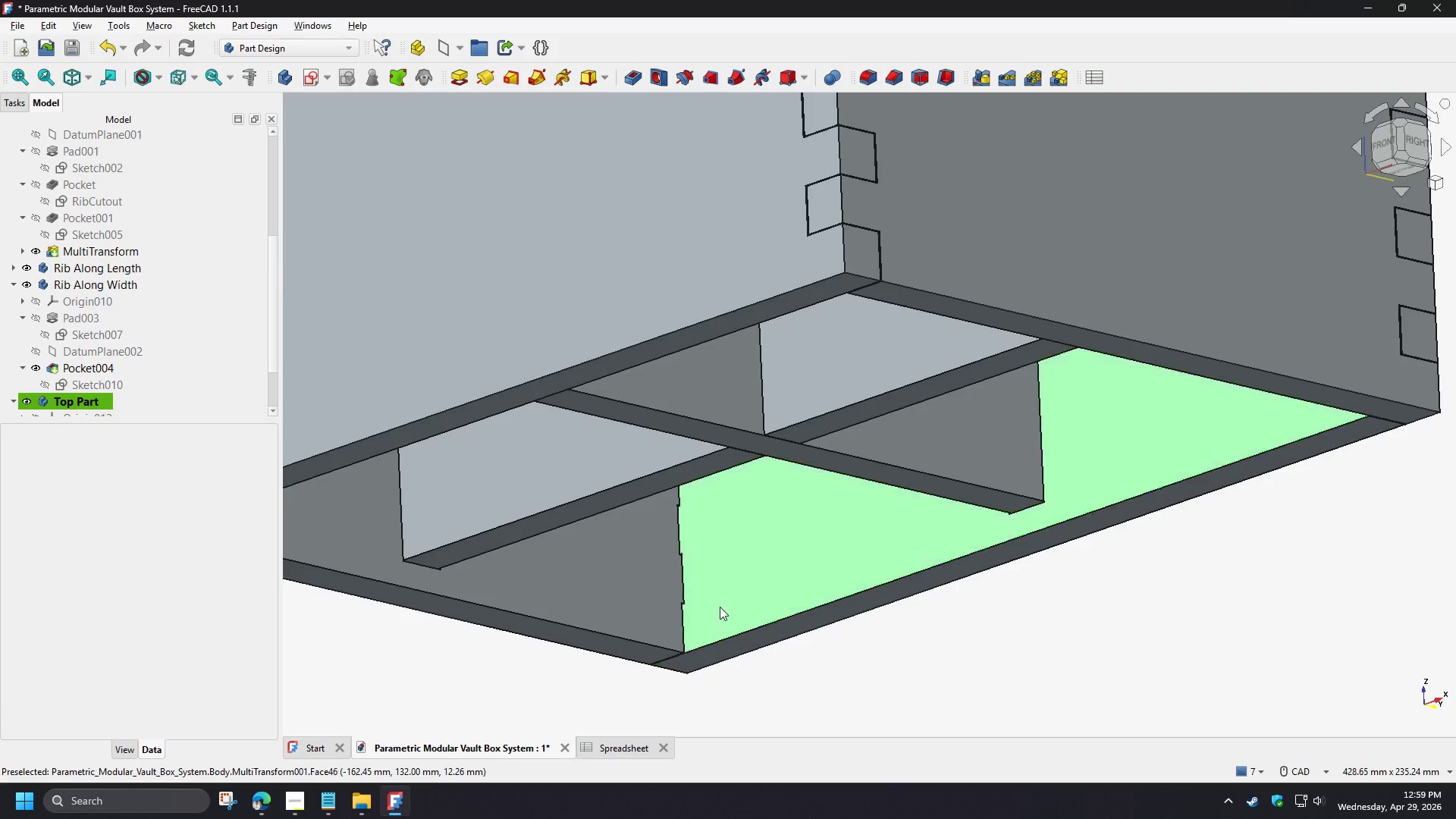 
scroll: coordinate [720, 607], scroll_direction: down, amount: 5.0
 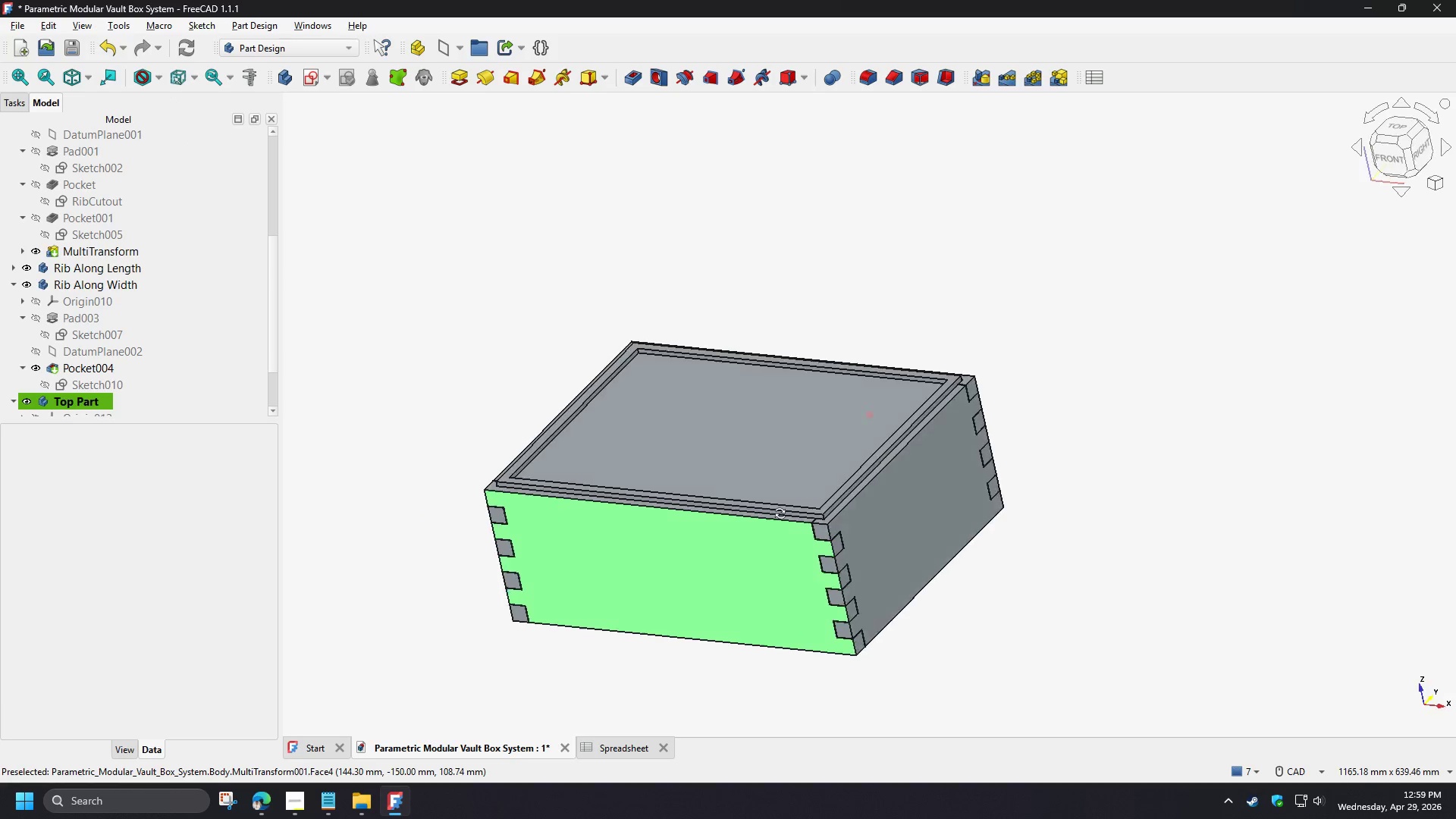 
scroll: coordinate [592, 418], scroll_direction: up, amount: 11.0
 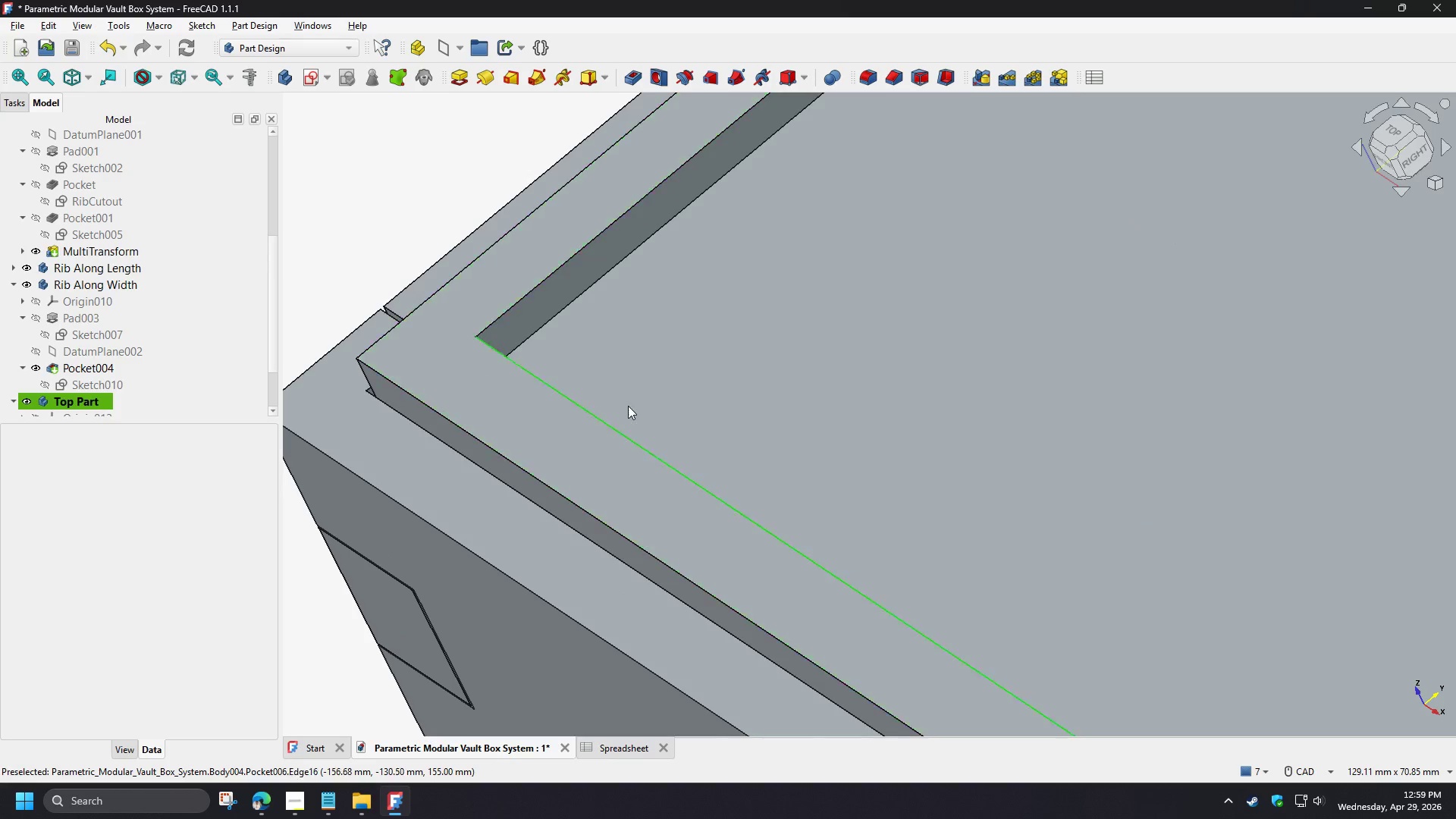 
scroll: coordinate [594, 337], scroll_direction: down, amount: 11.0
 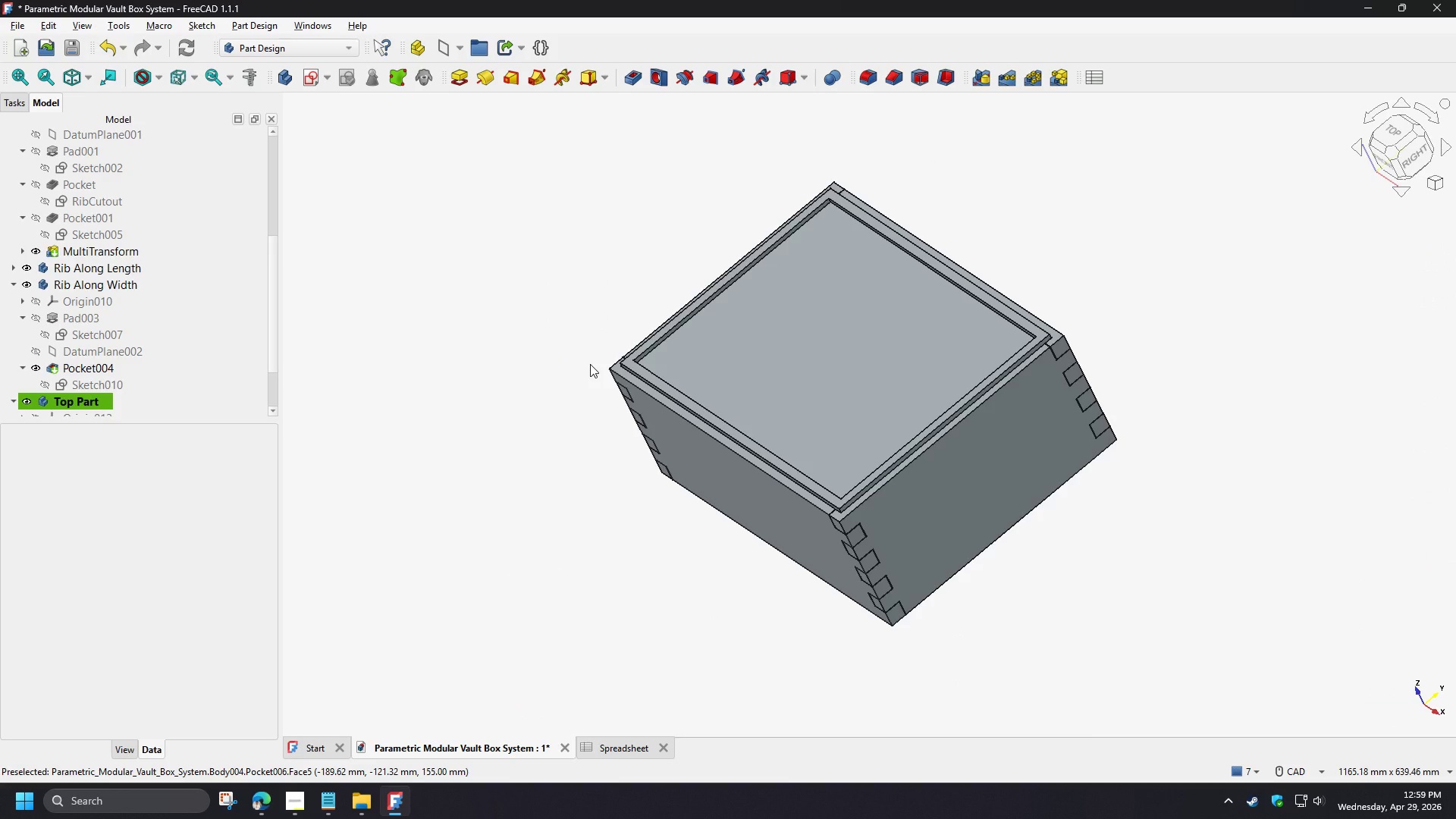 
scroll: coordinate [639, 332], scroll_direction: up, amount: 4.0
 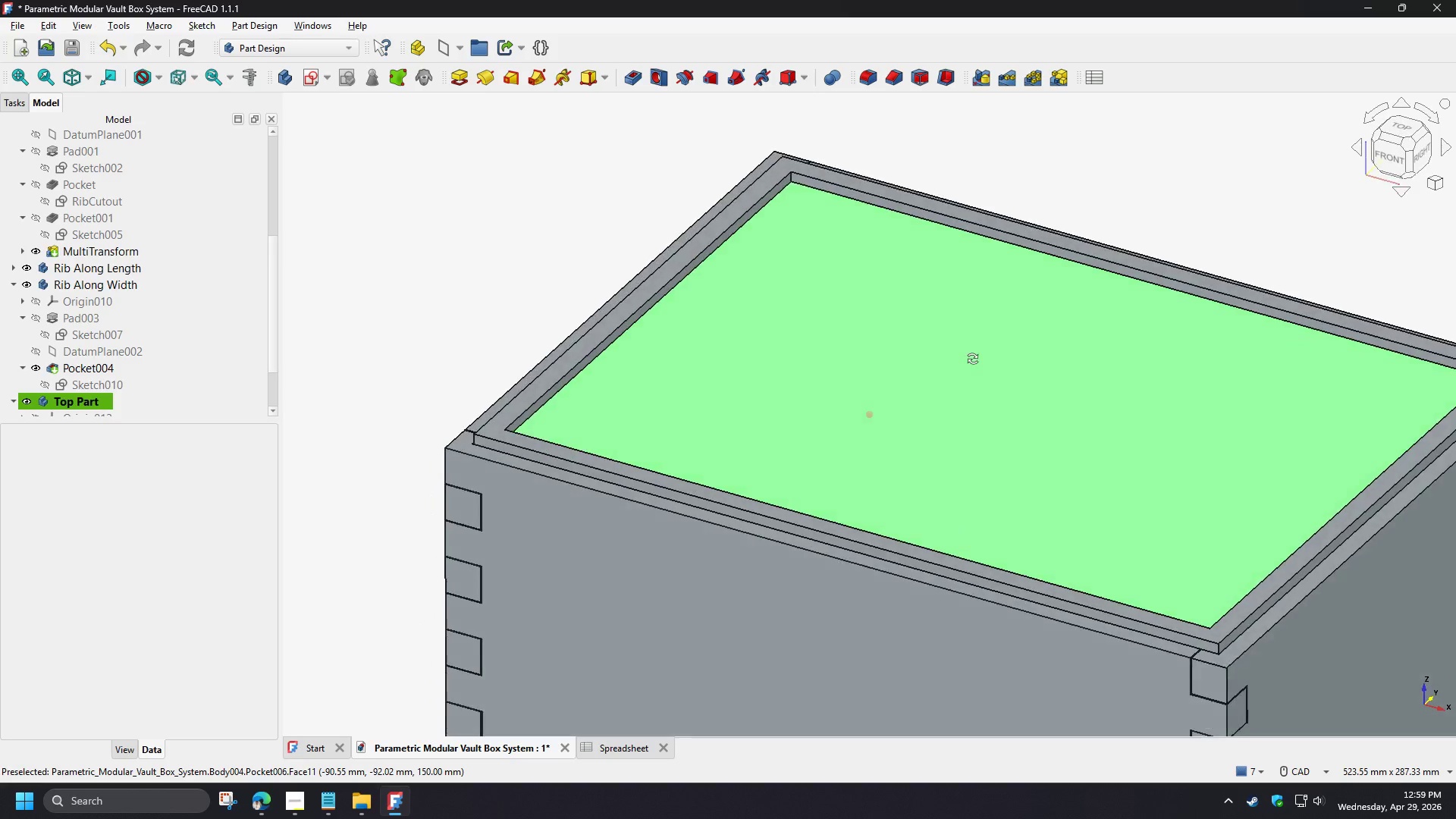 
left_click([290, 808])